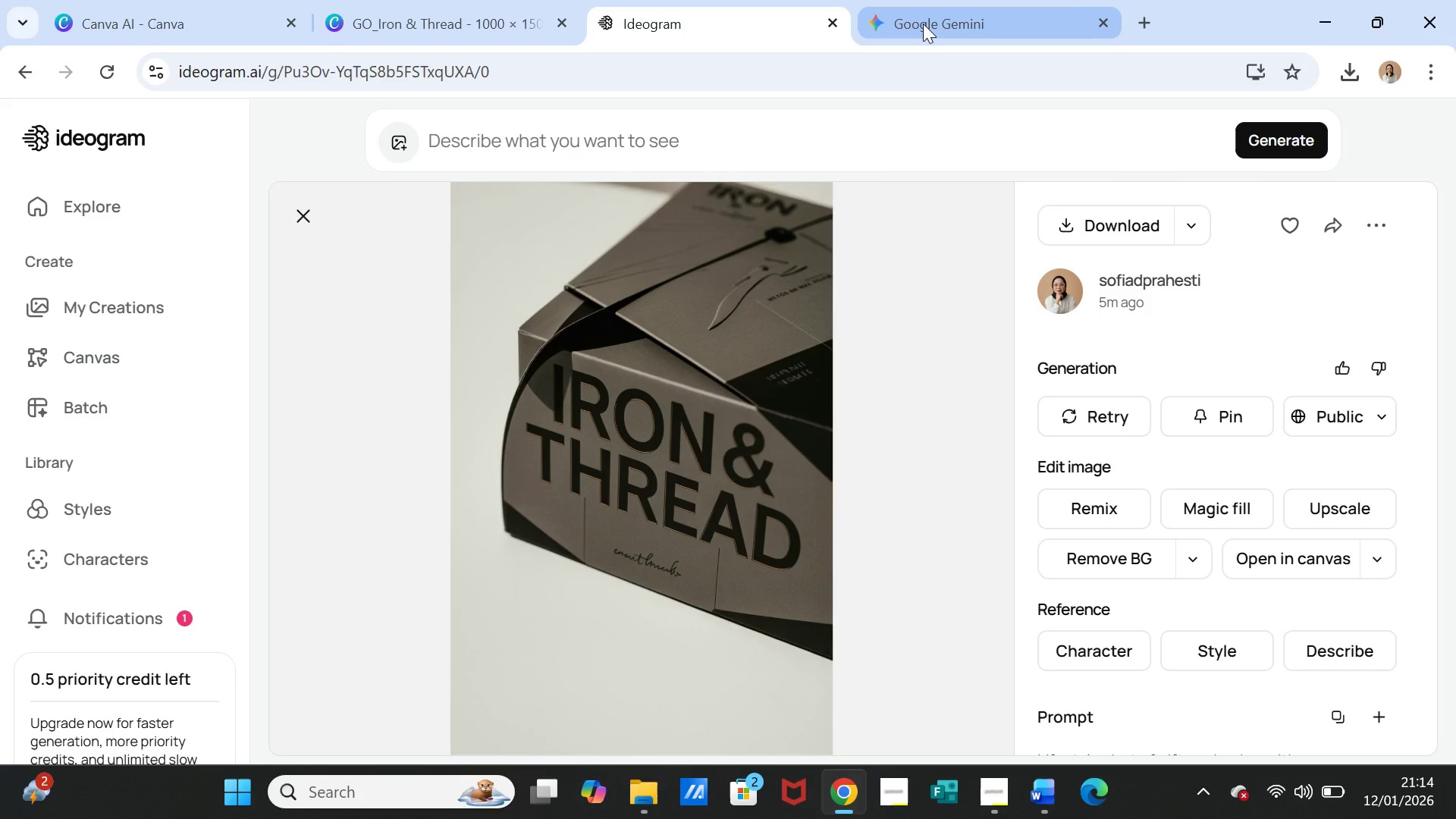 
left_click([920, 26])
 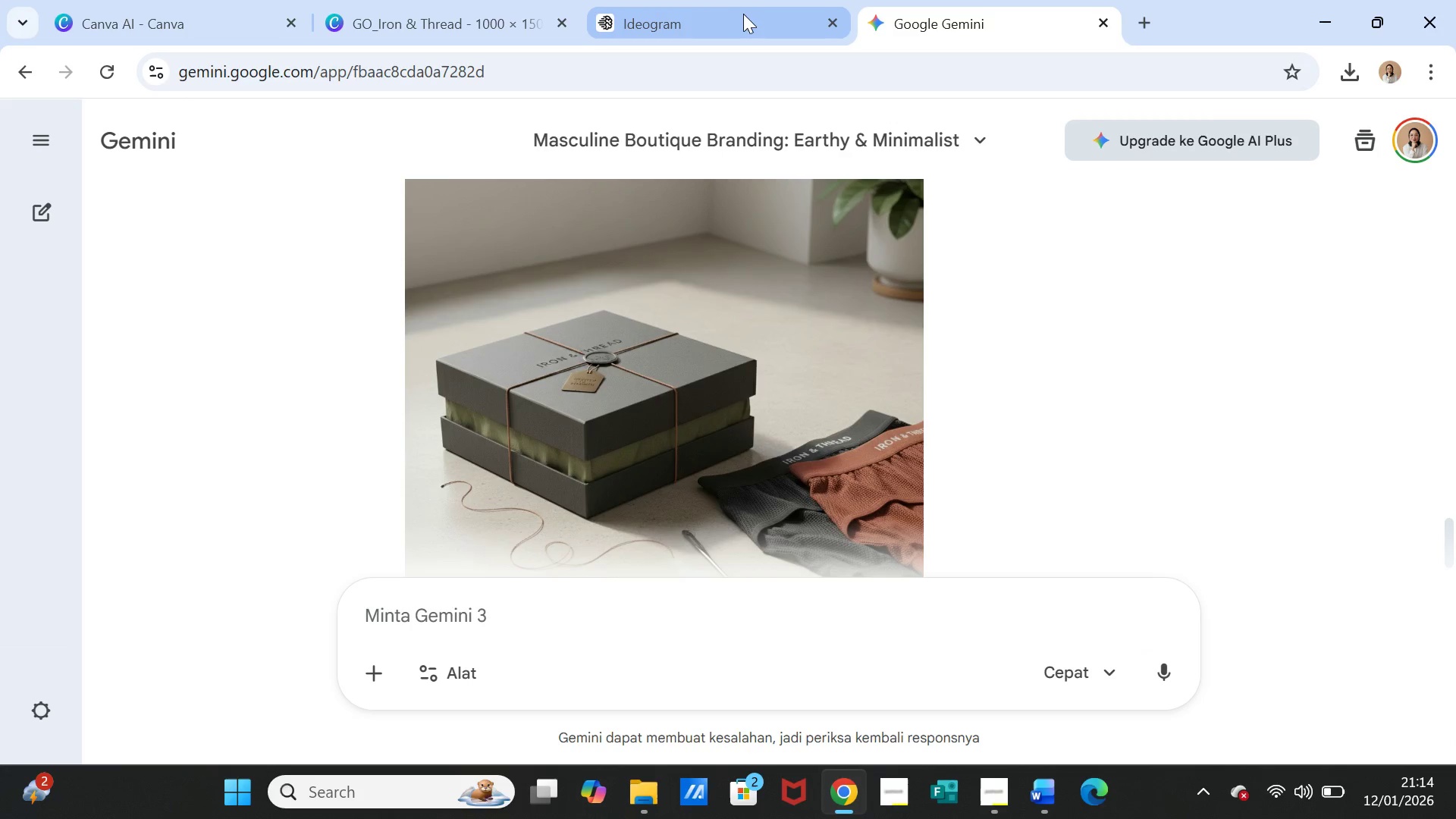 
left_click([460, 27])
 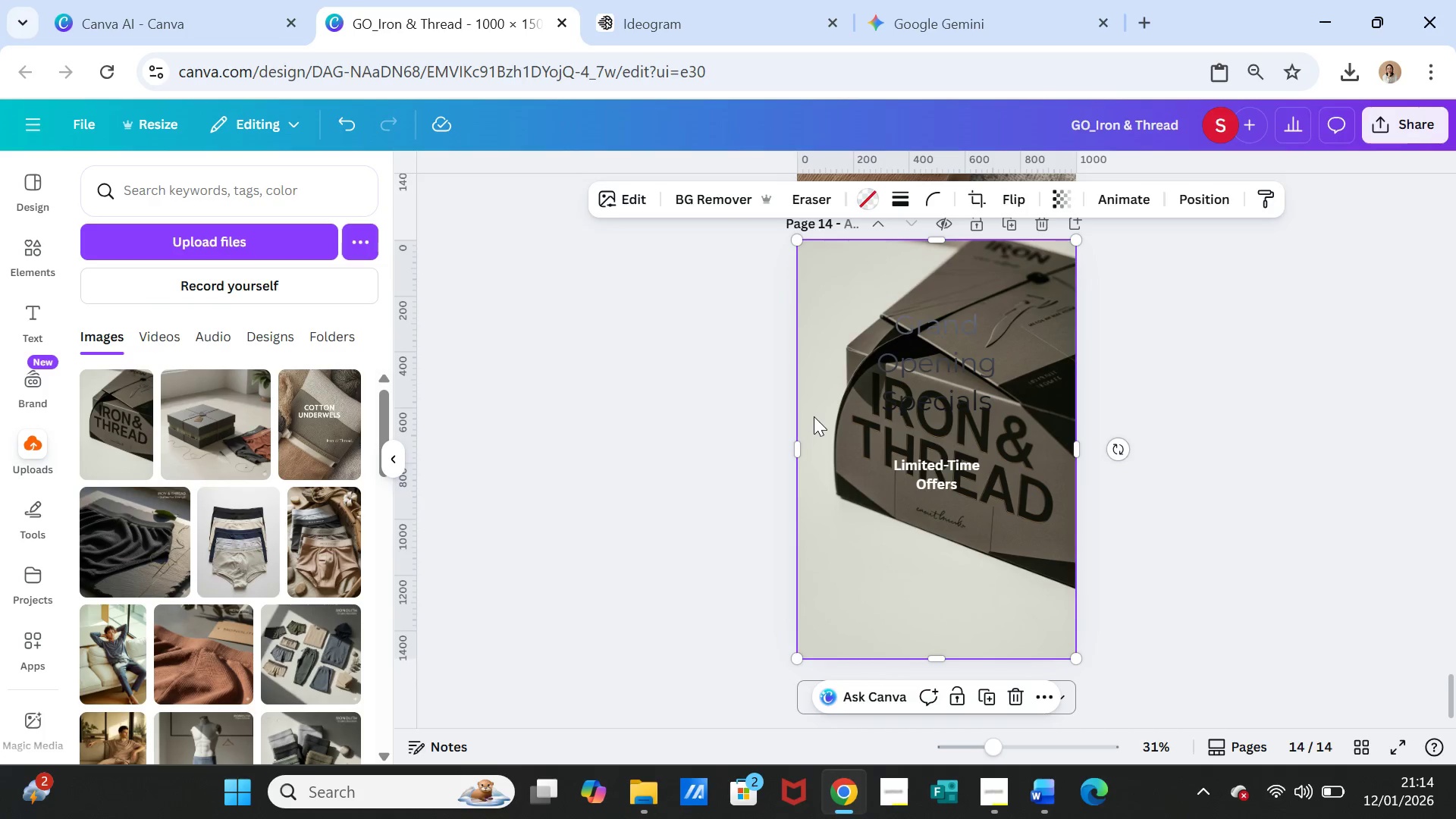 
key(Delete)
 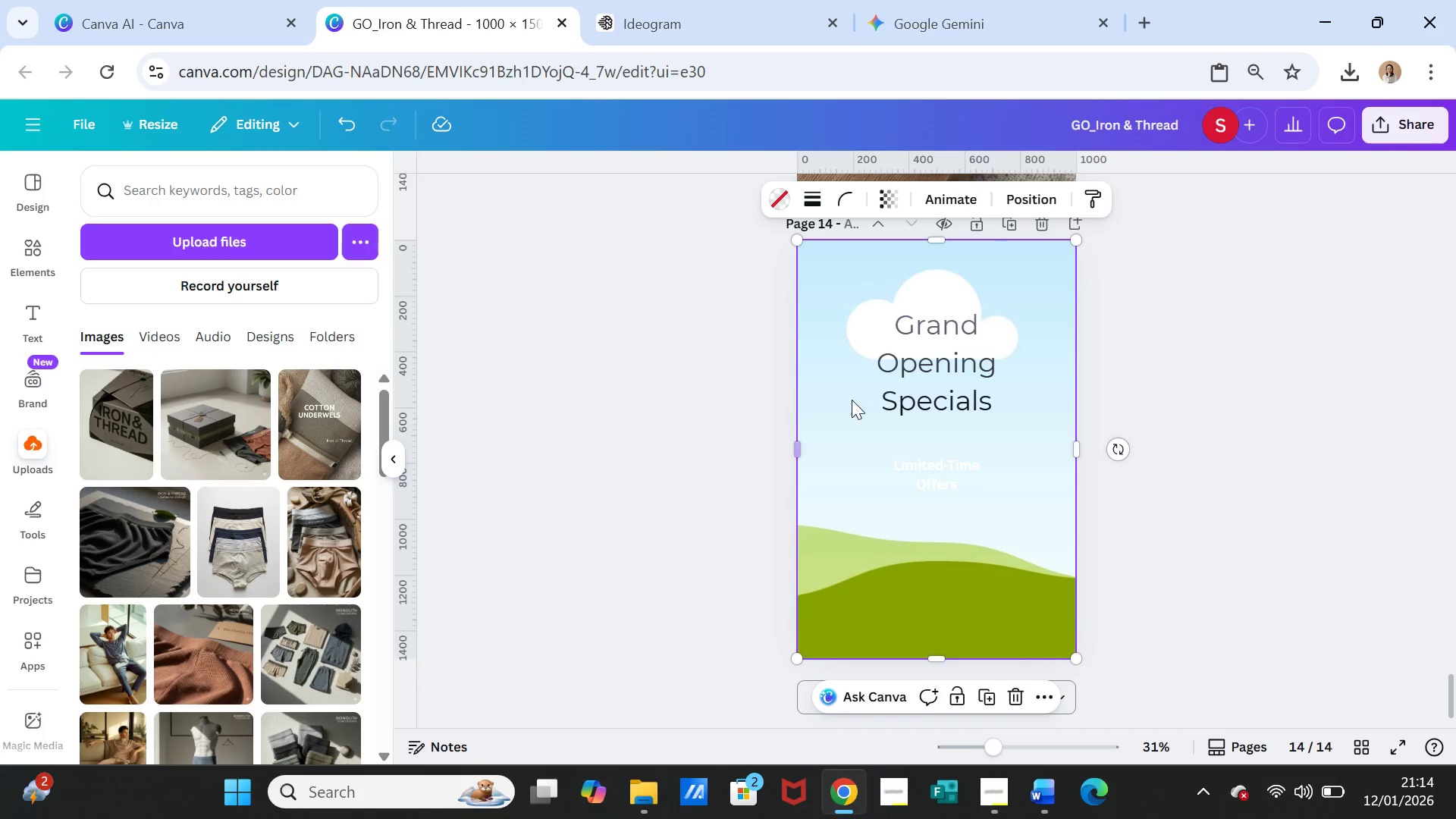 
right_click([907, 475])
 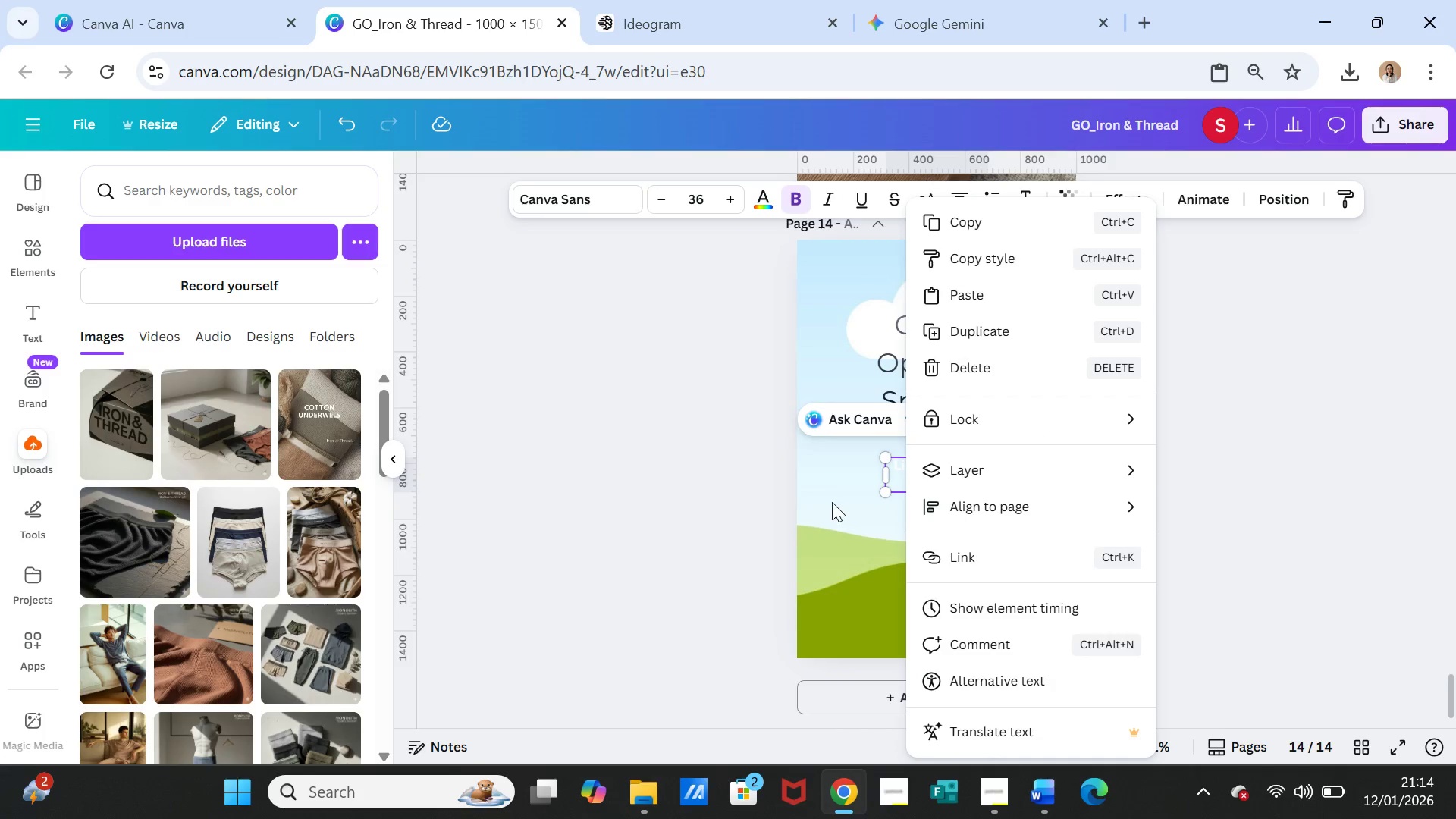 
left_click([830, 500])
 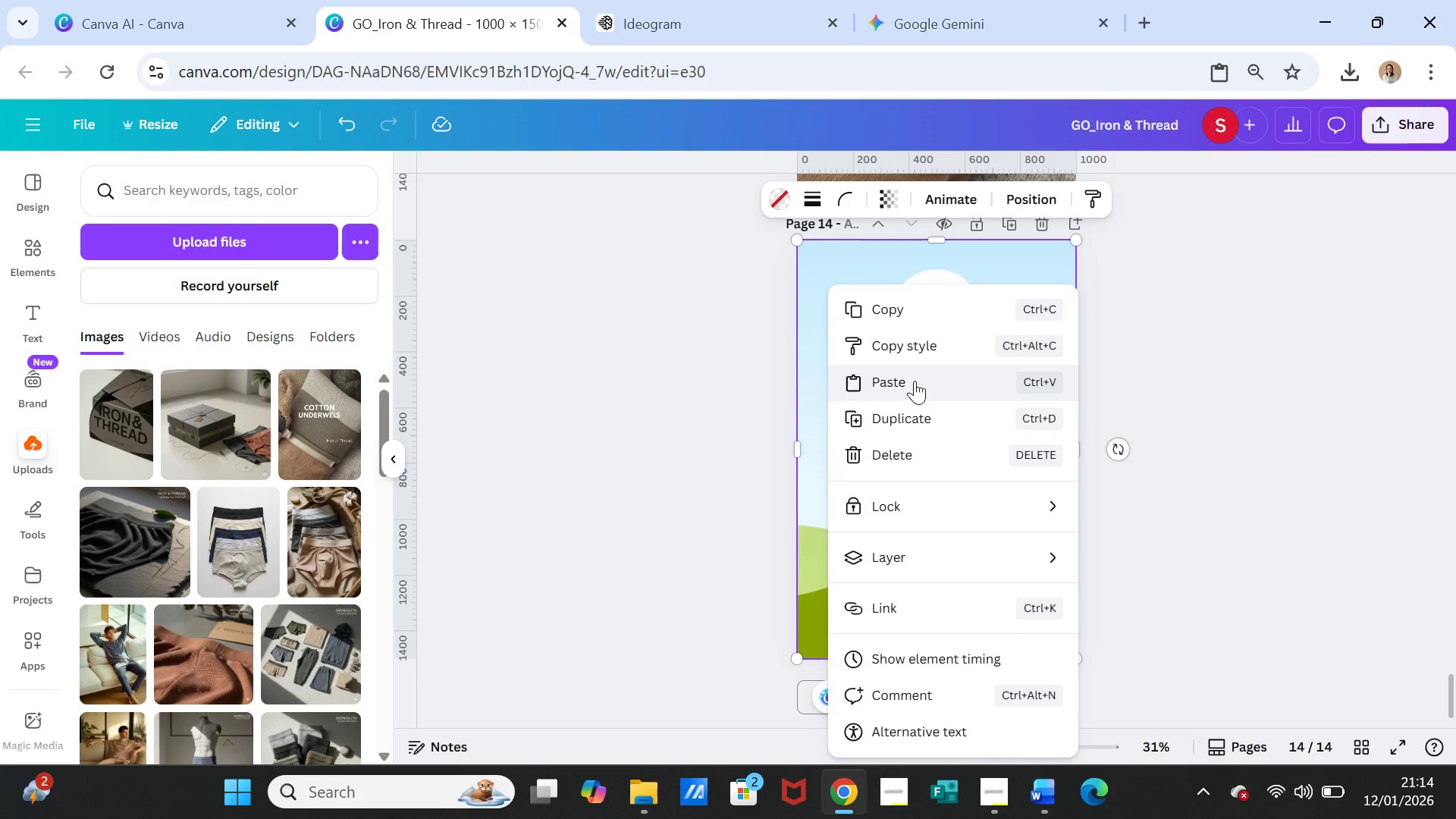 
left_click([915, 381])
 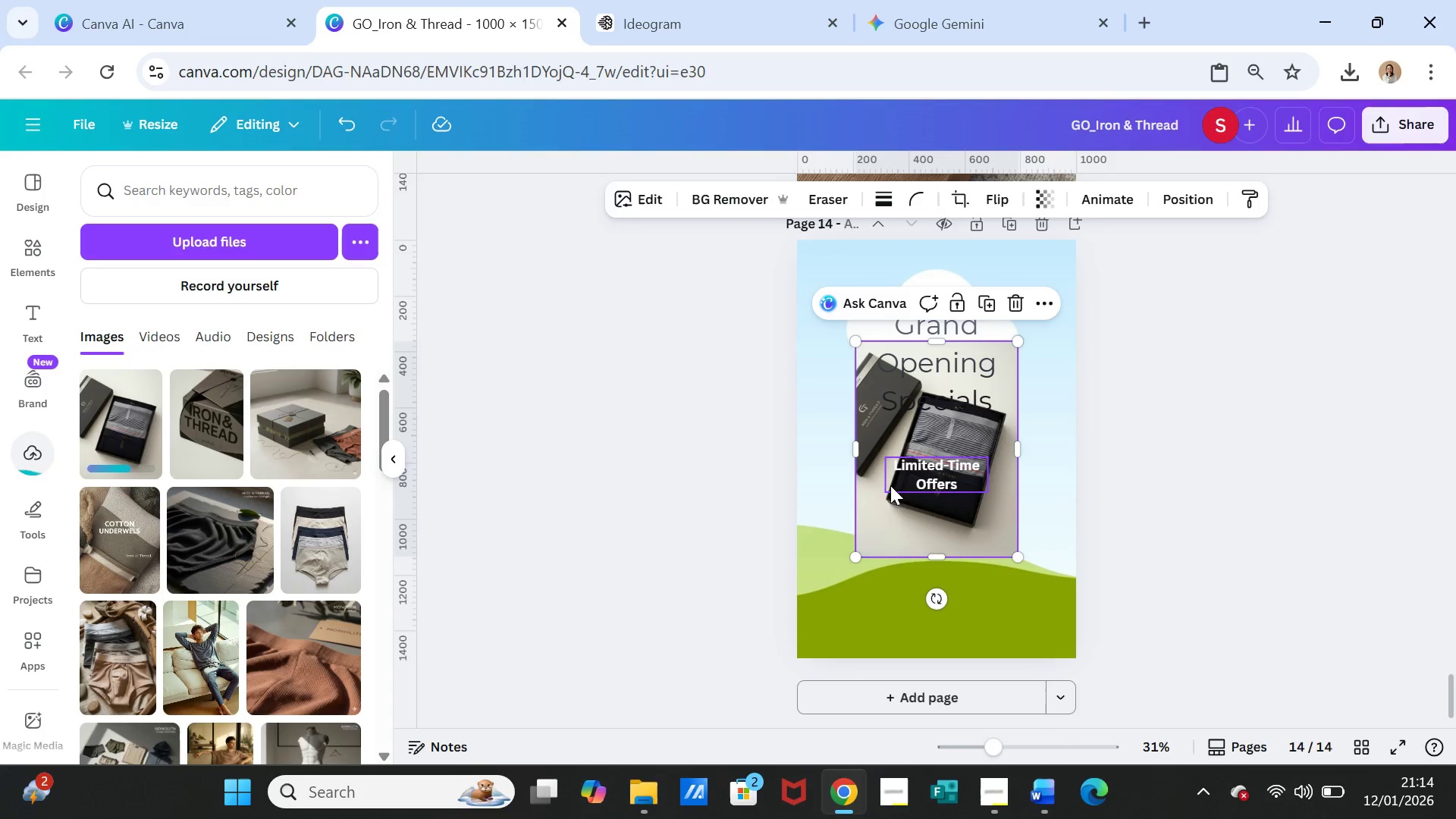 
left_click_drag(start_coordinate=[877, 517], to_coordinate=[876, 522])
 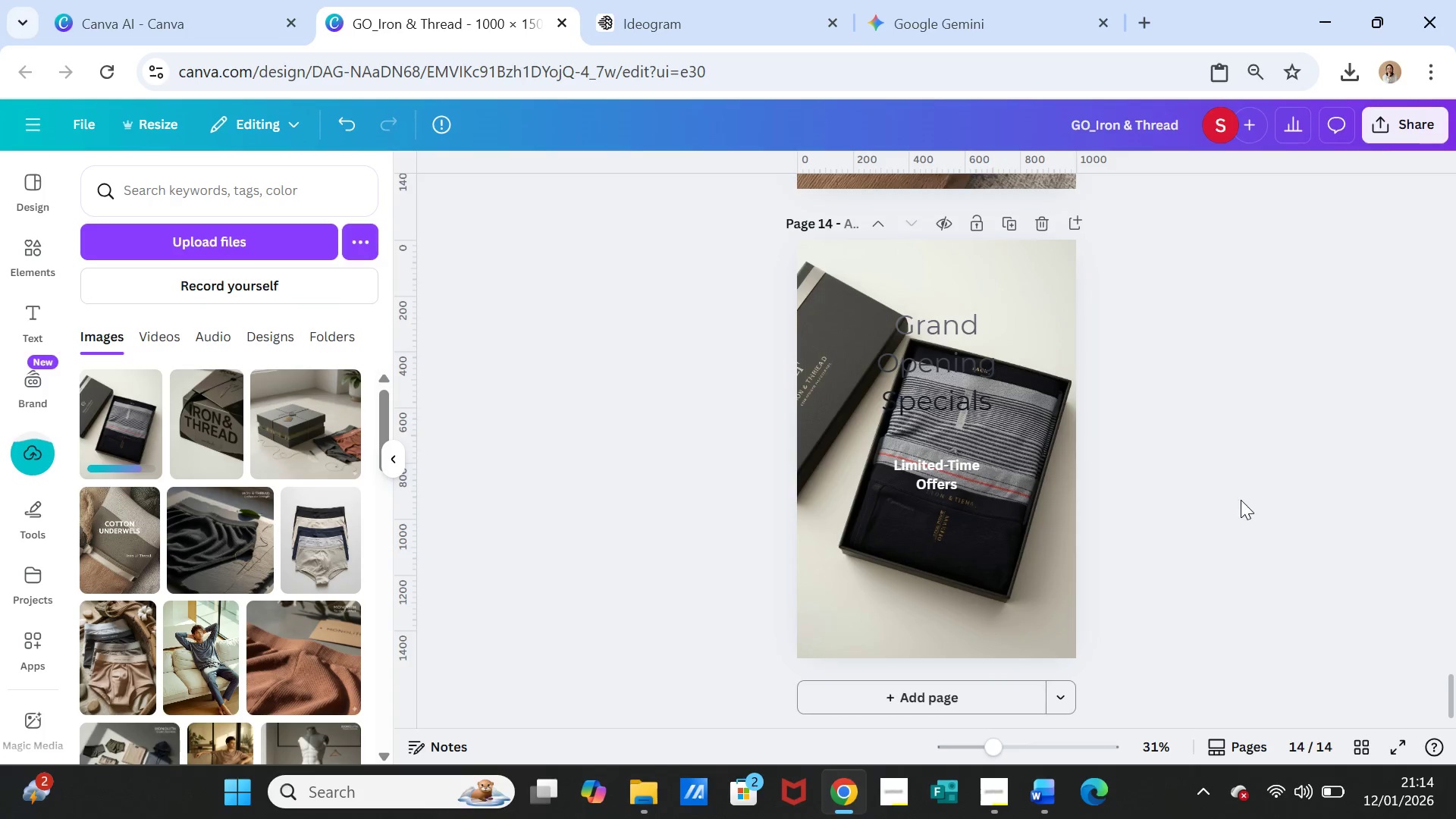 
left_click([1241, 500])
 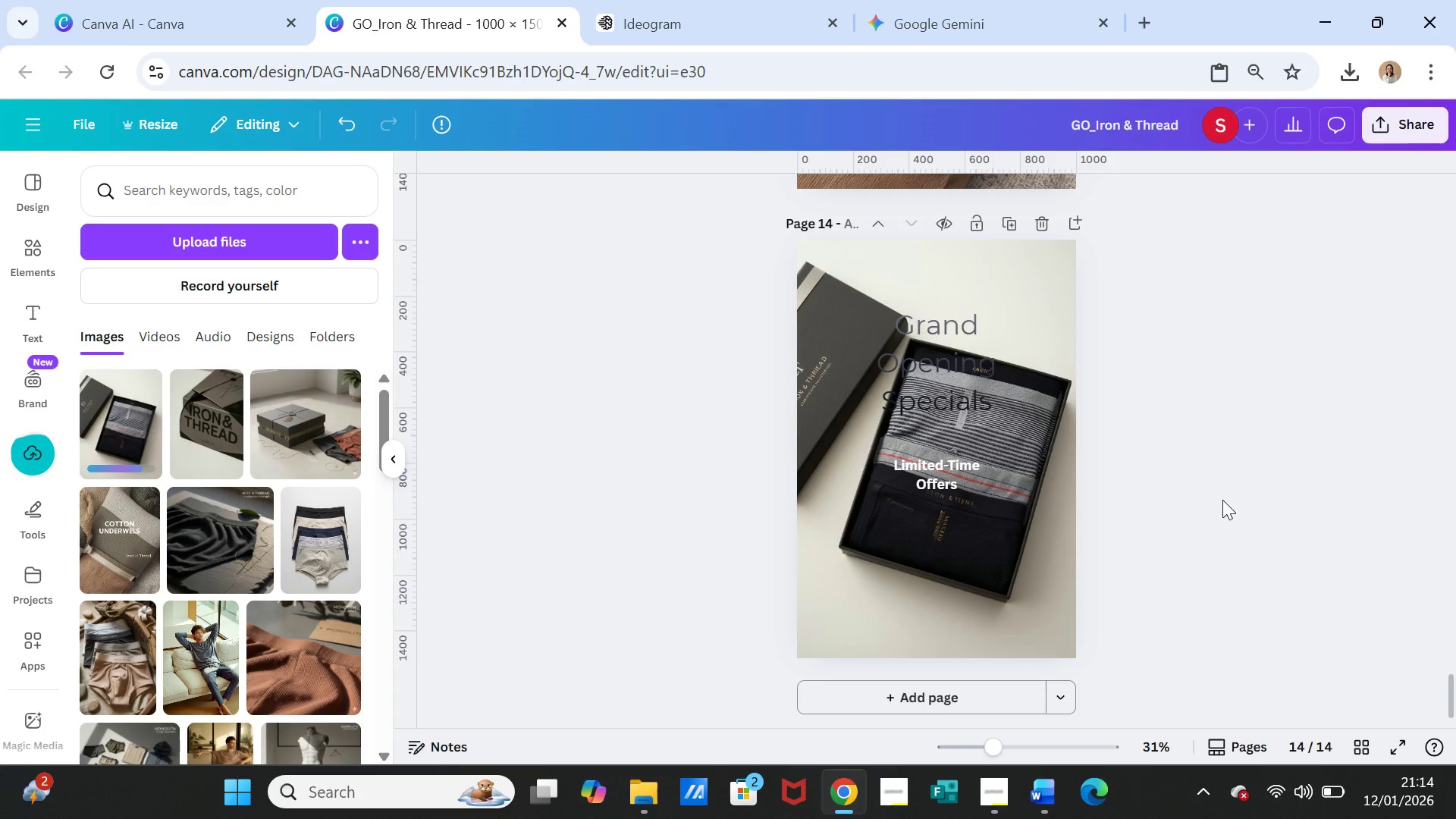 
left_click([1199, 526])
 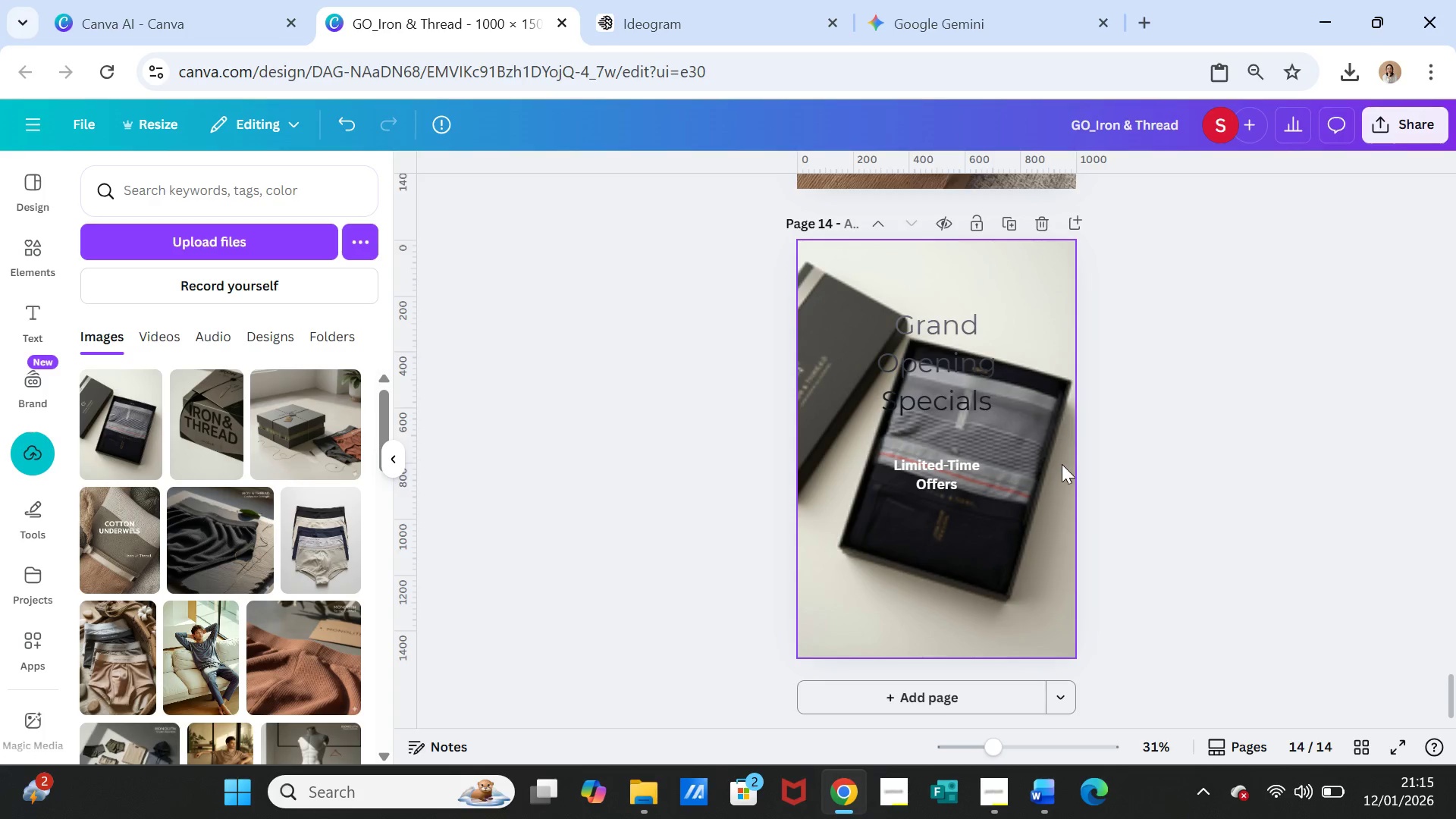 
scroll: coordinate [1118, 500], scroll_direction: up, amount: 3.0
 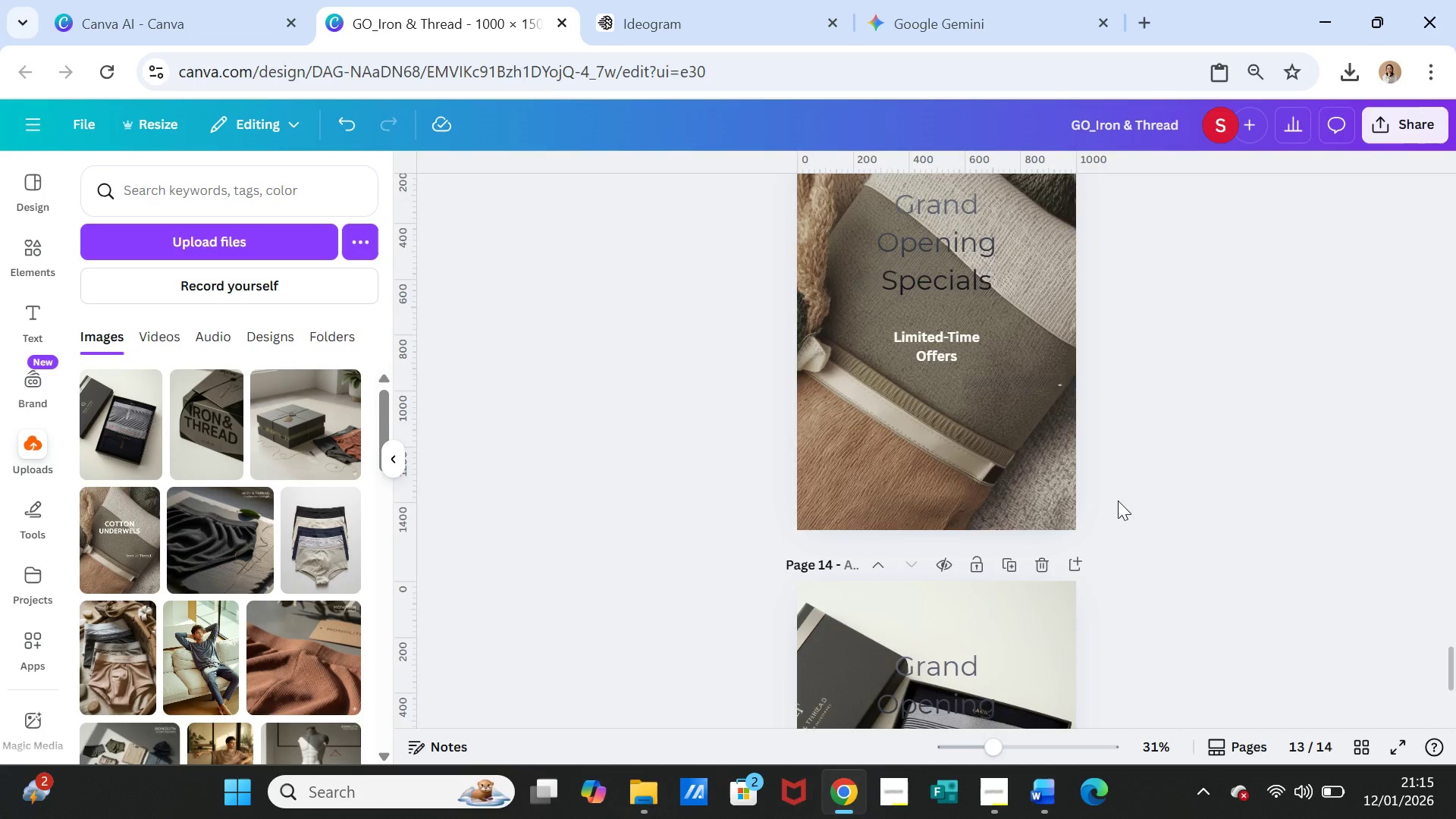 
scroll: coordinate [1118, 500], scroll_direction: down, amount: 4.0
 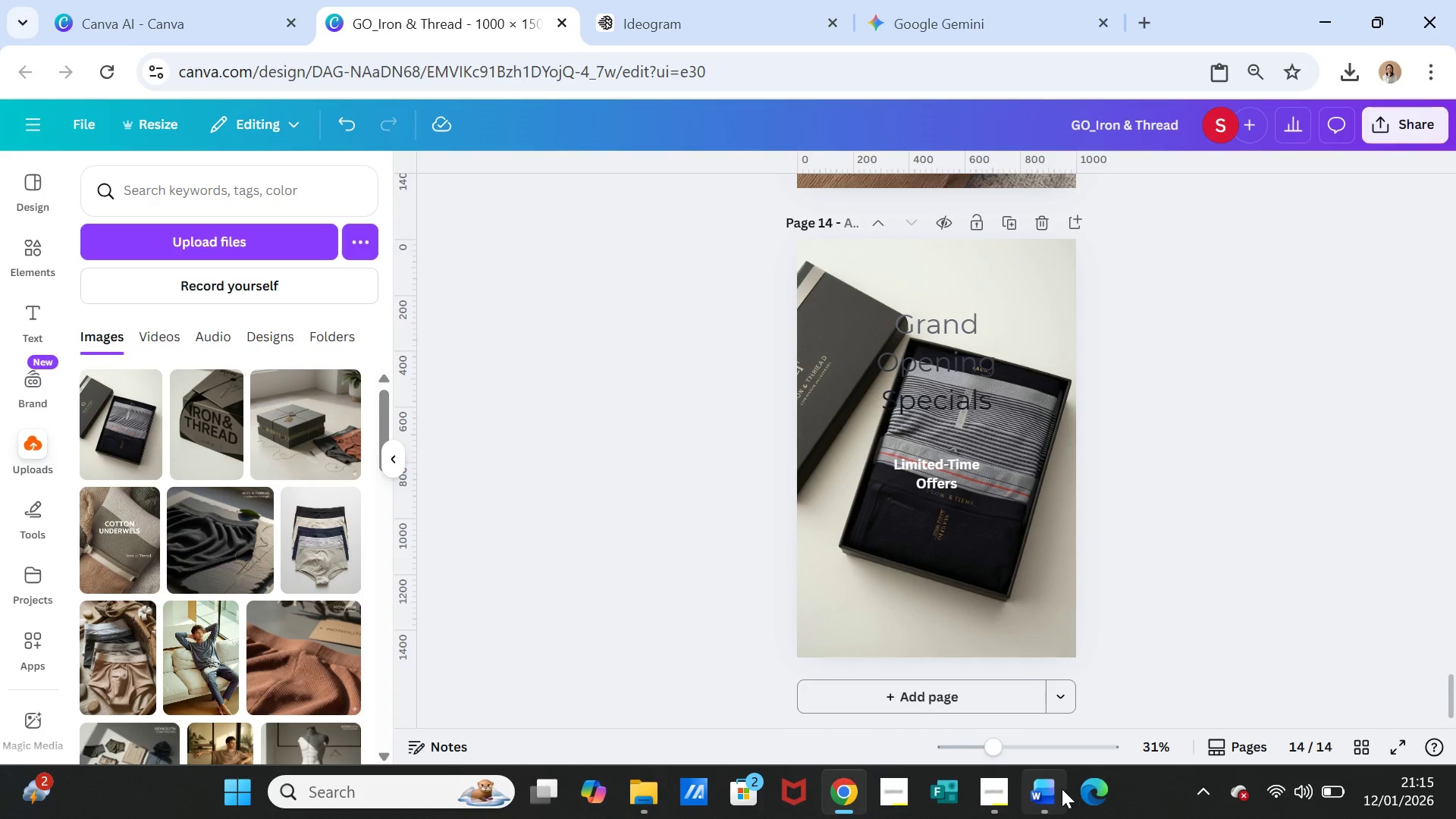 
left_click([1050, 797])
 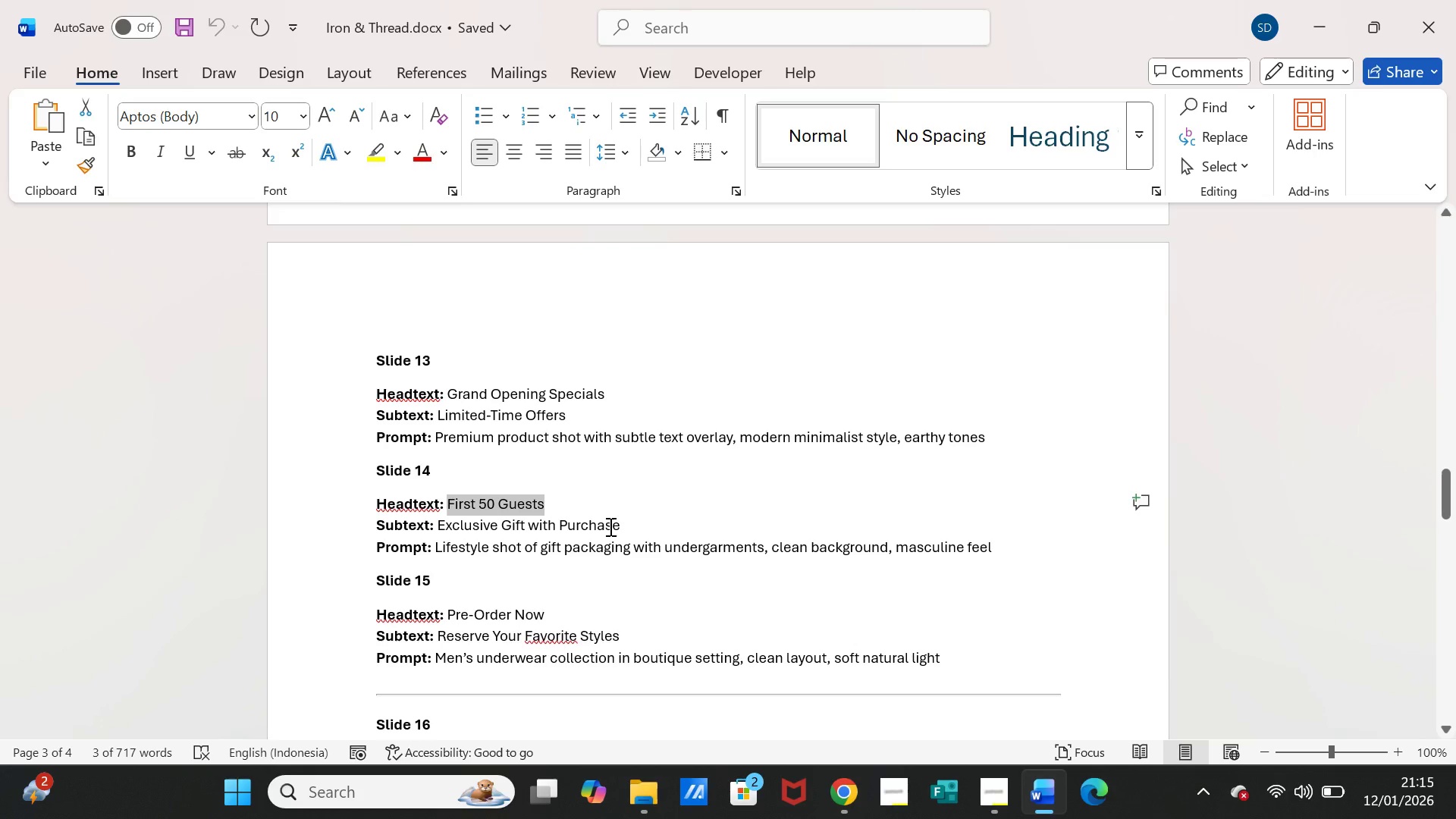 
key(Control+C)
 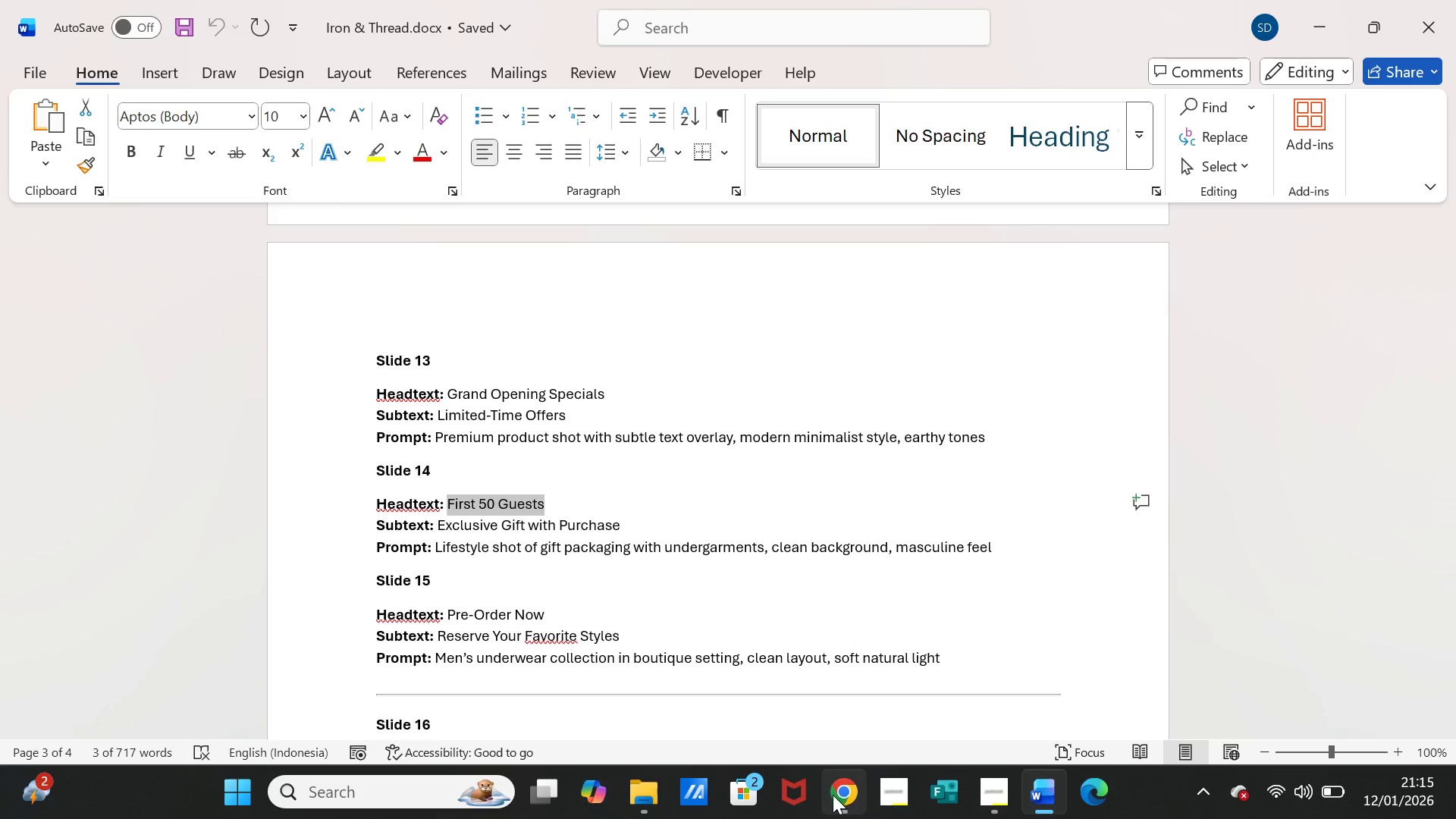 
left_click([833, 795])
 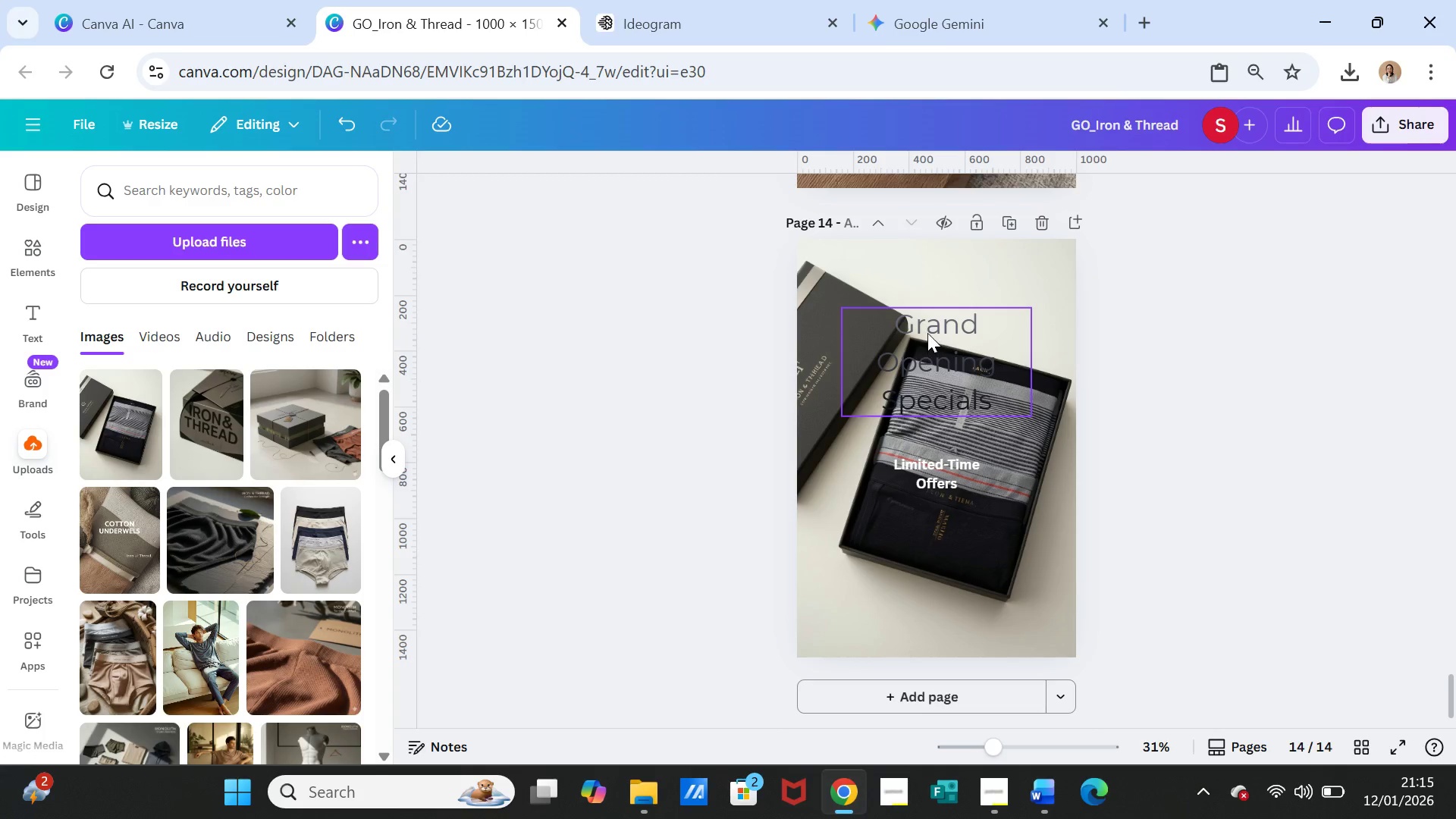 
double_click([927, 333])
 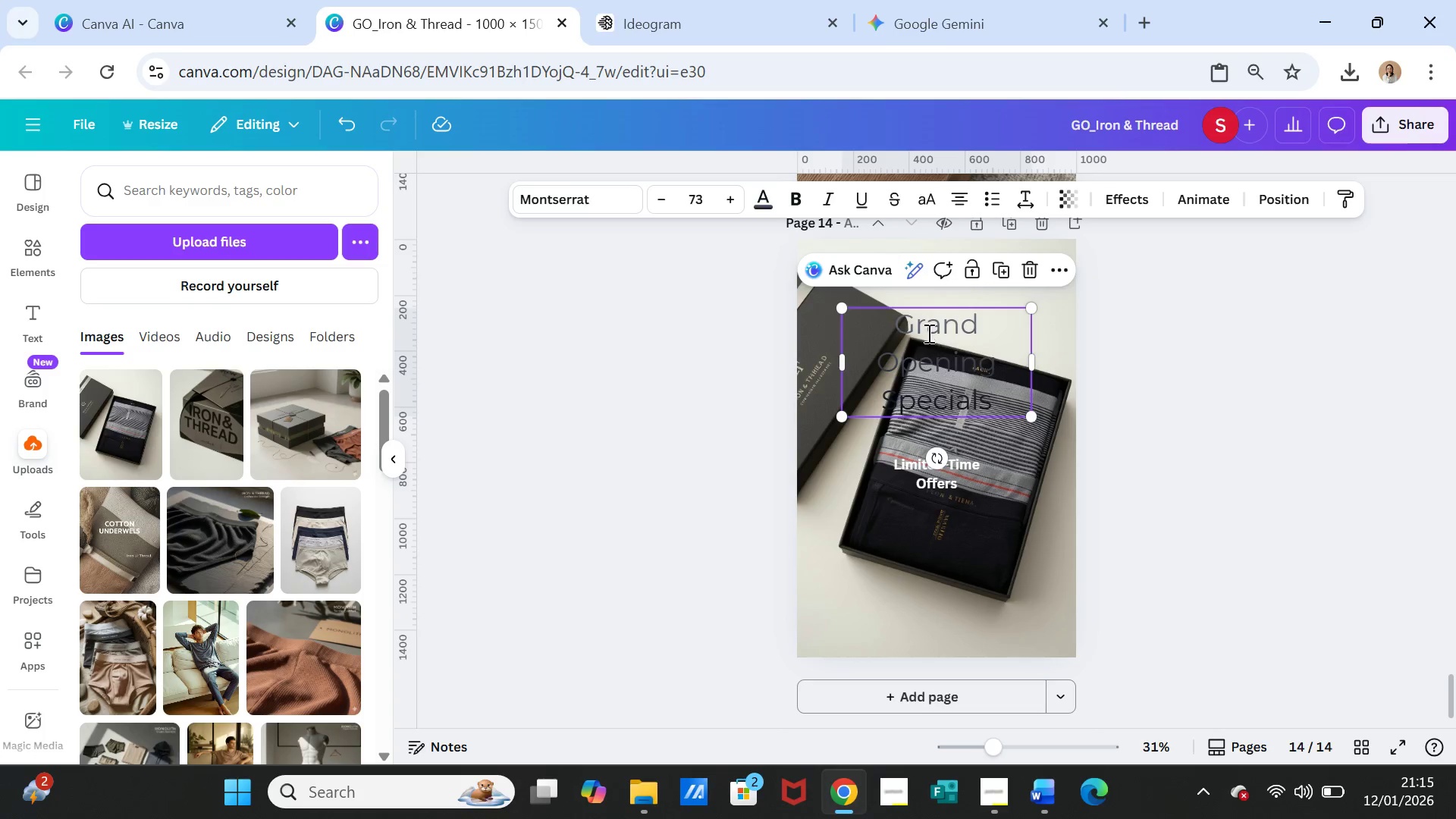 
triple_click([927, 333])
 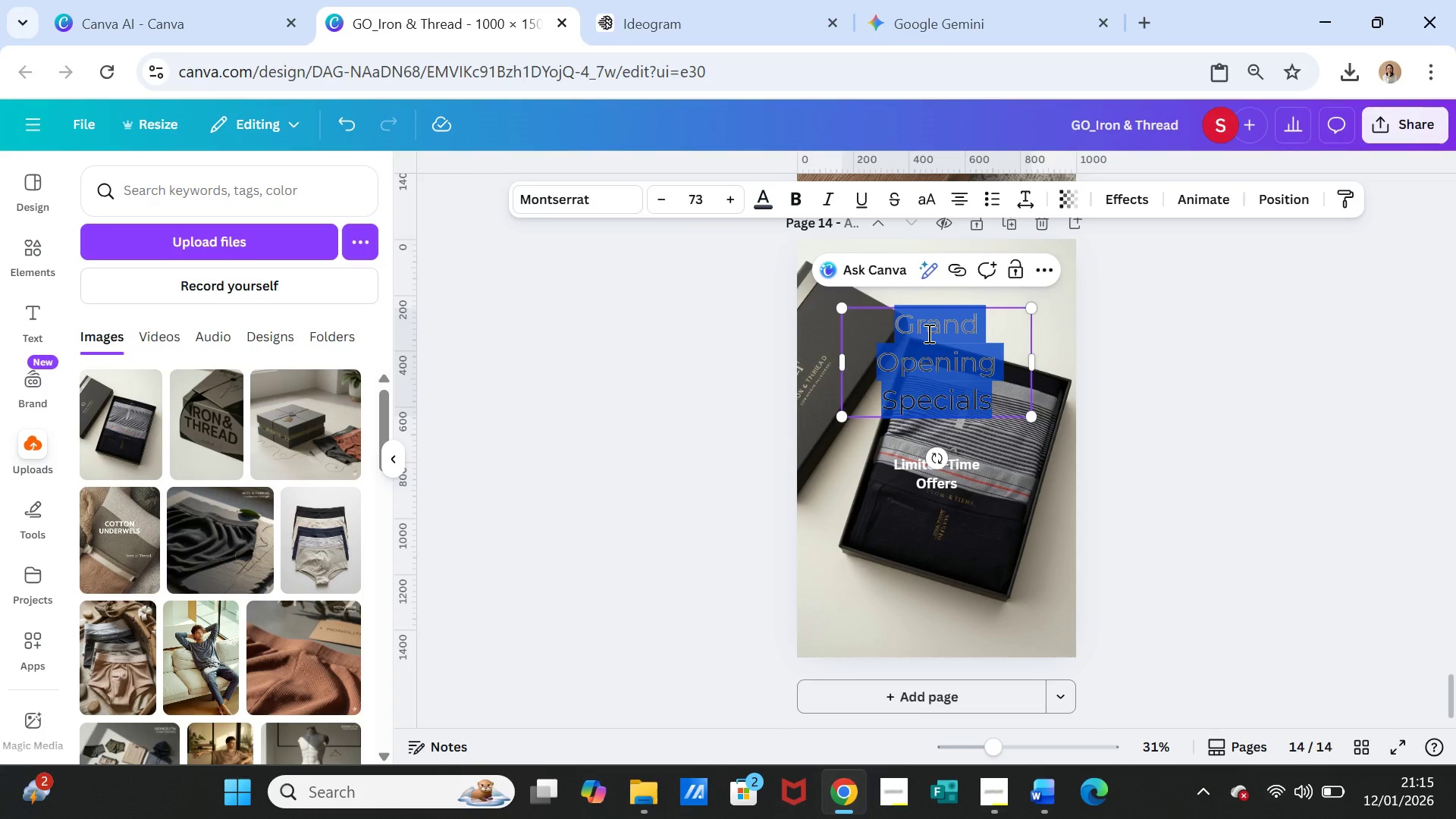 
key(Control+V)
 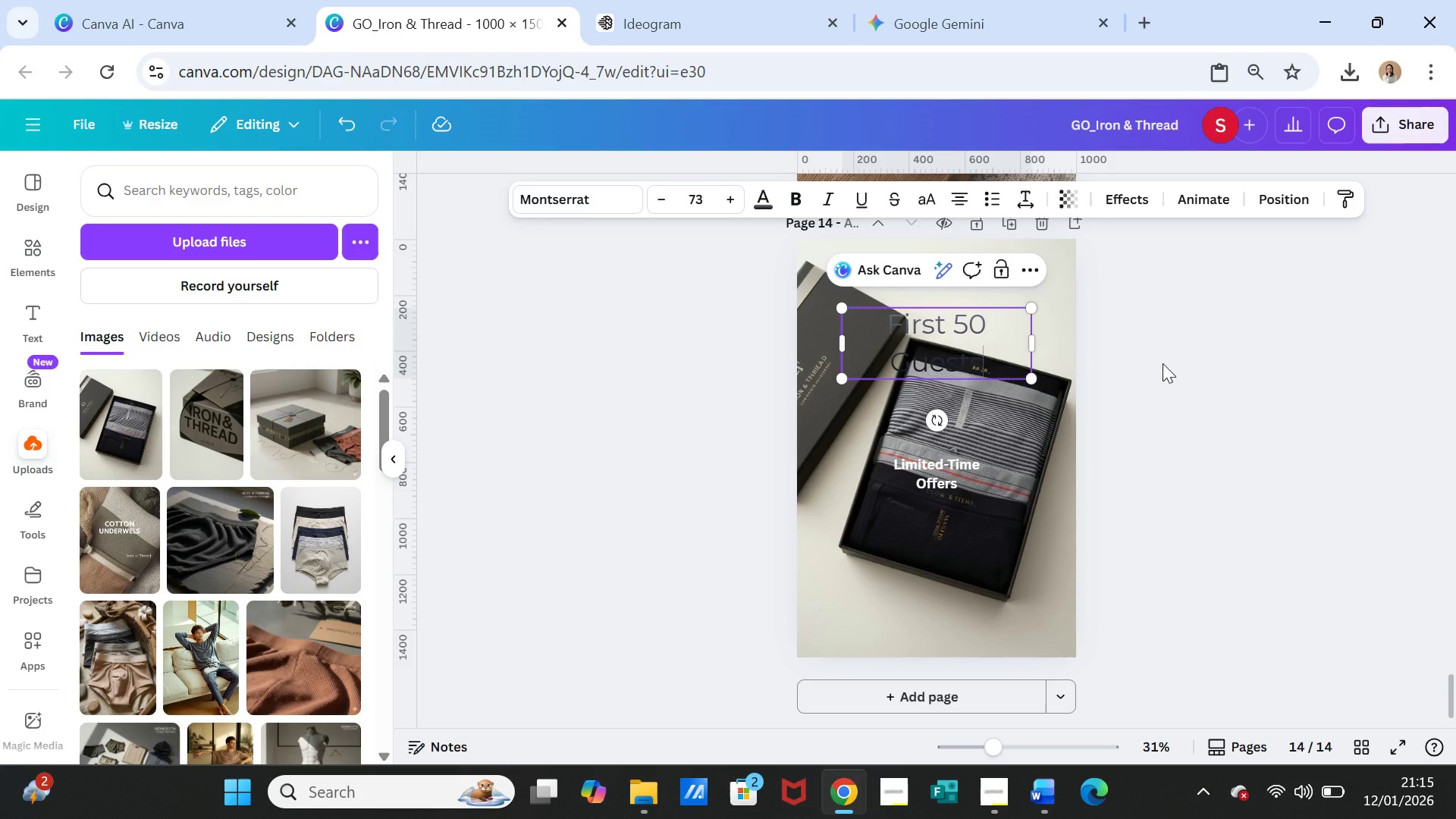 
left_click([1163, 363])
 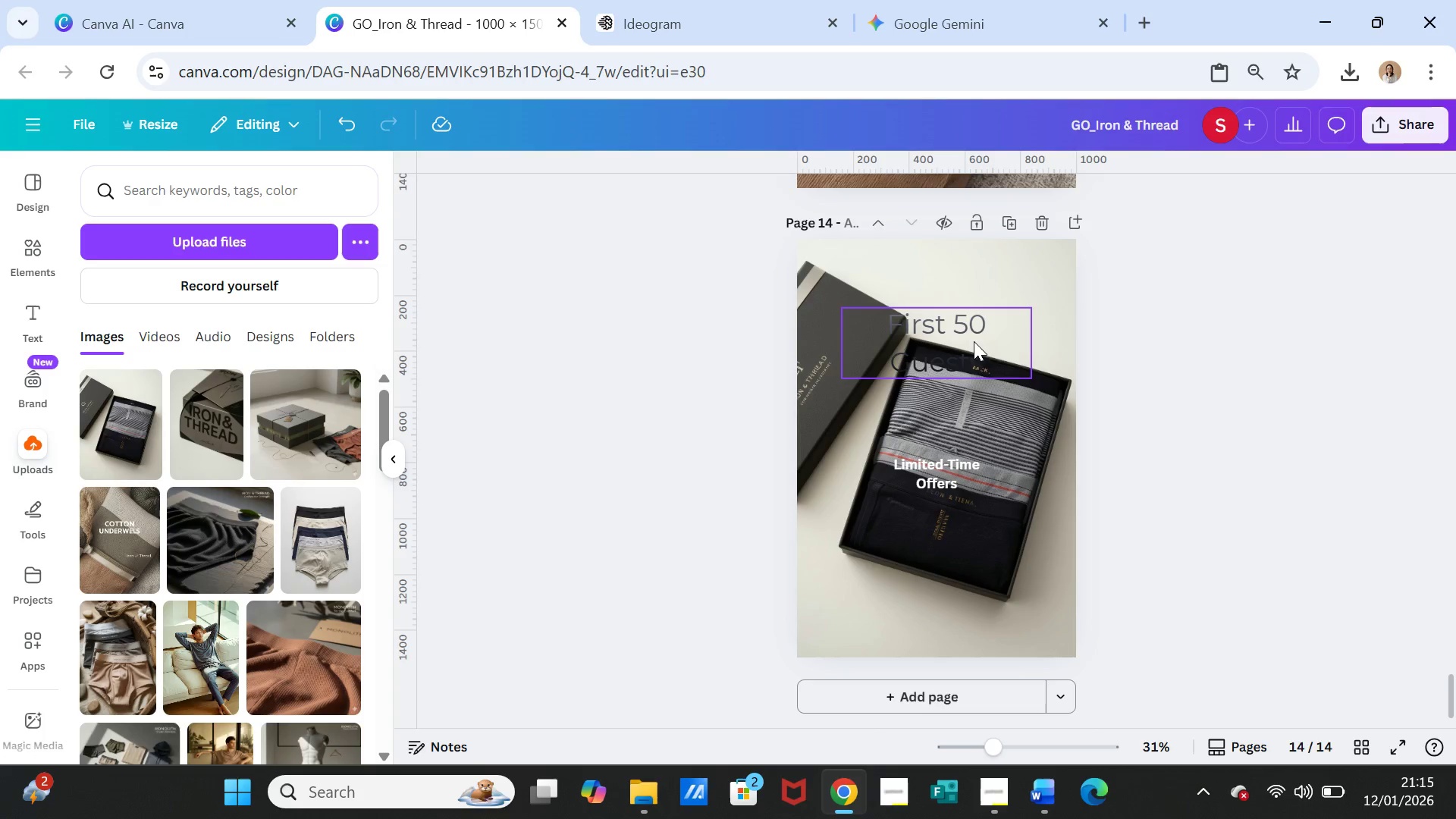 
left_click_drag(start_coordinate=[974, 341], to_coordinate=[990, 304])
 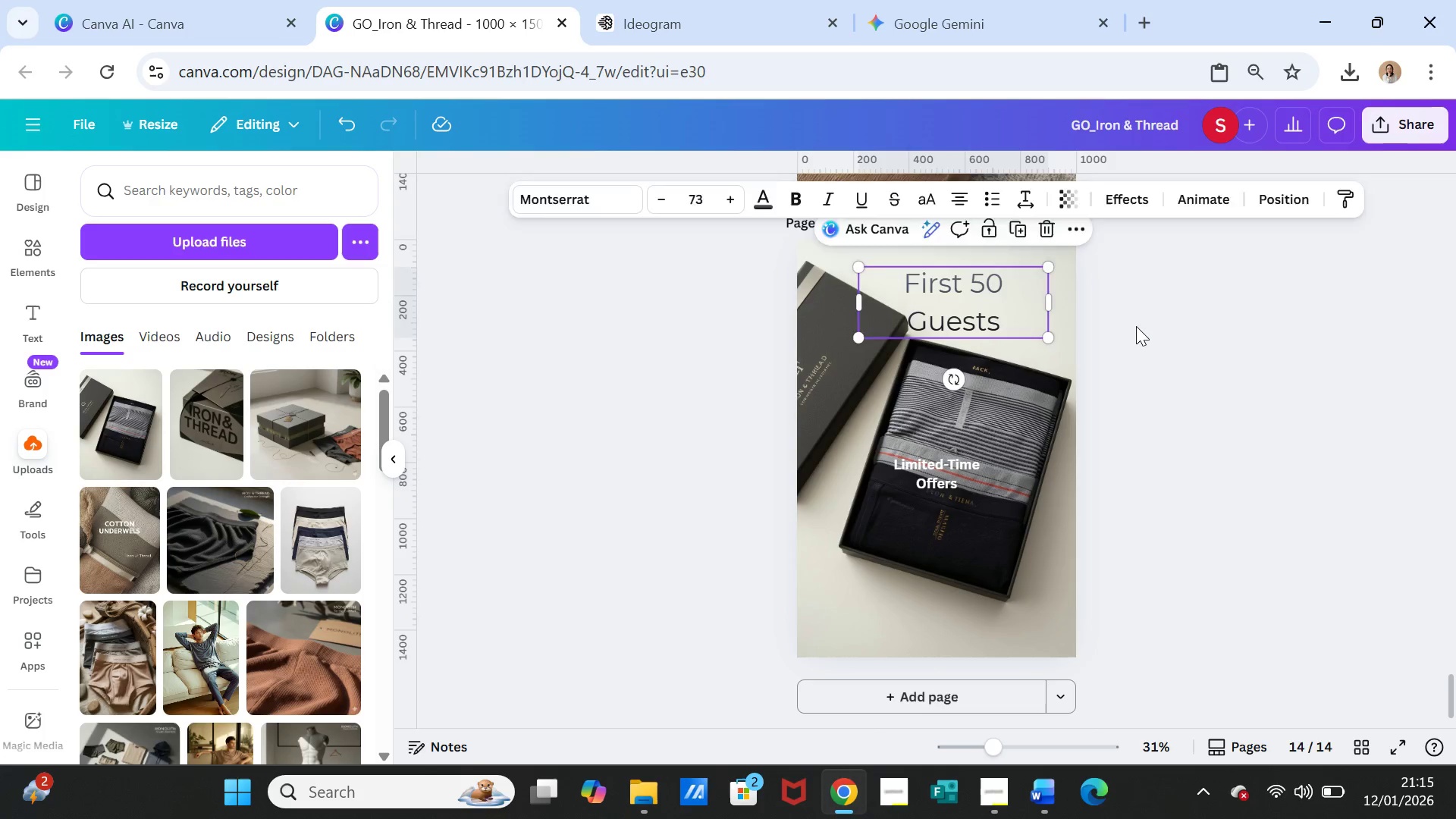 
left_click([1136, 326])
 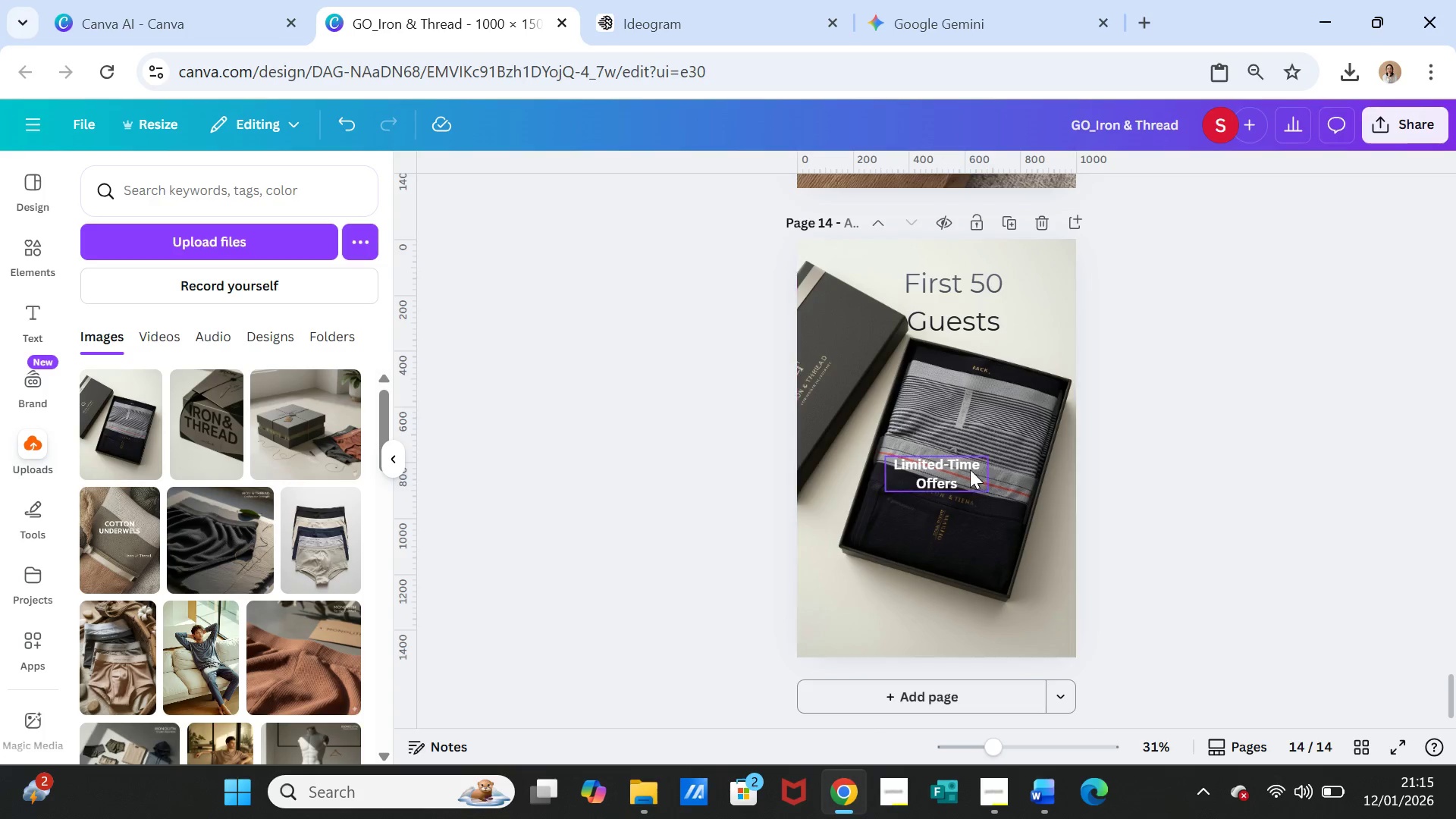 
left_click([963, 469])
 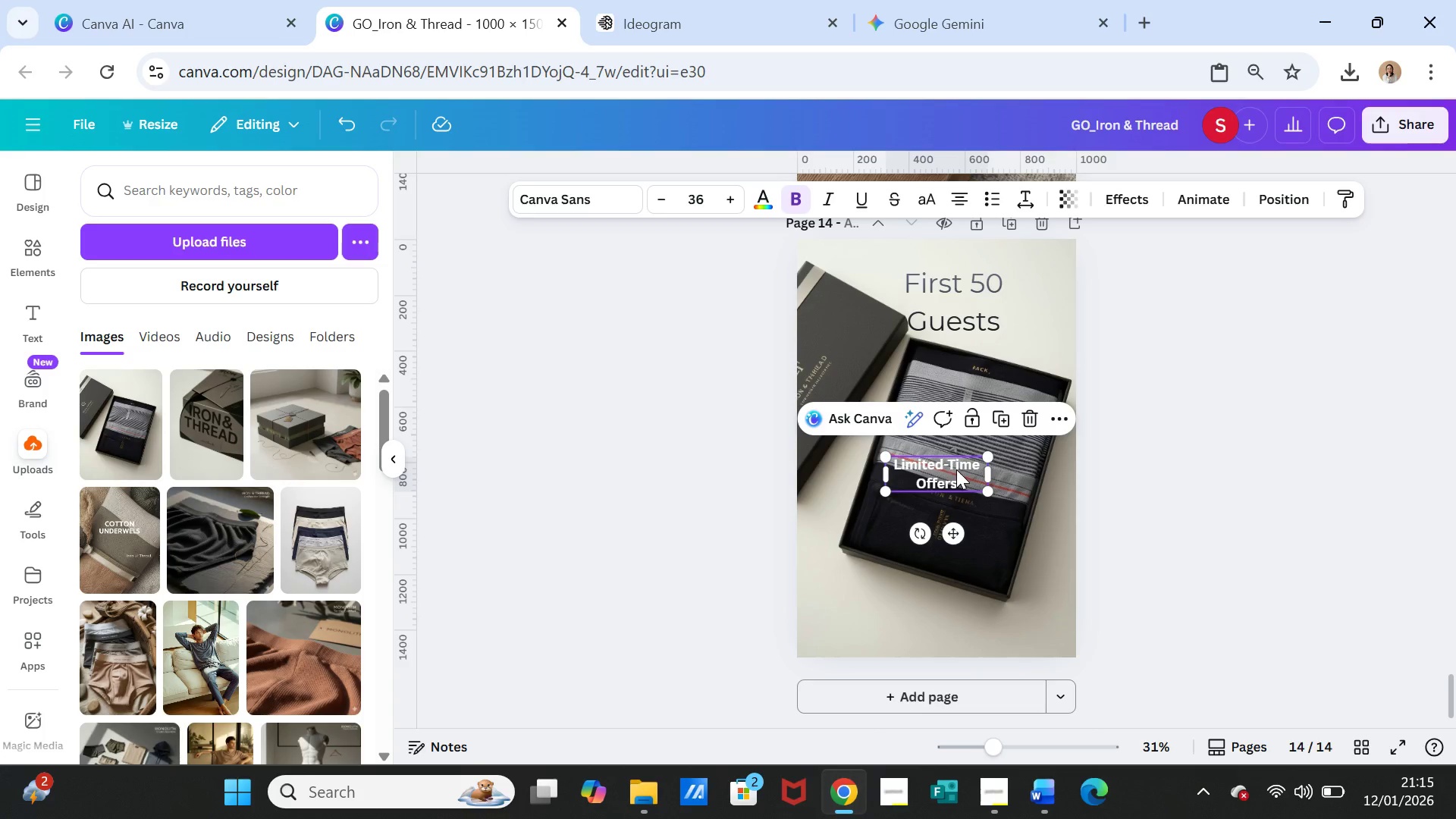 
left_click_drag(start_coordinate=[956, 469], to_coordinate=[906, 596])
 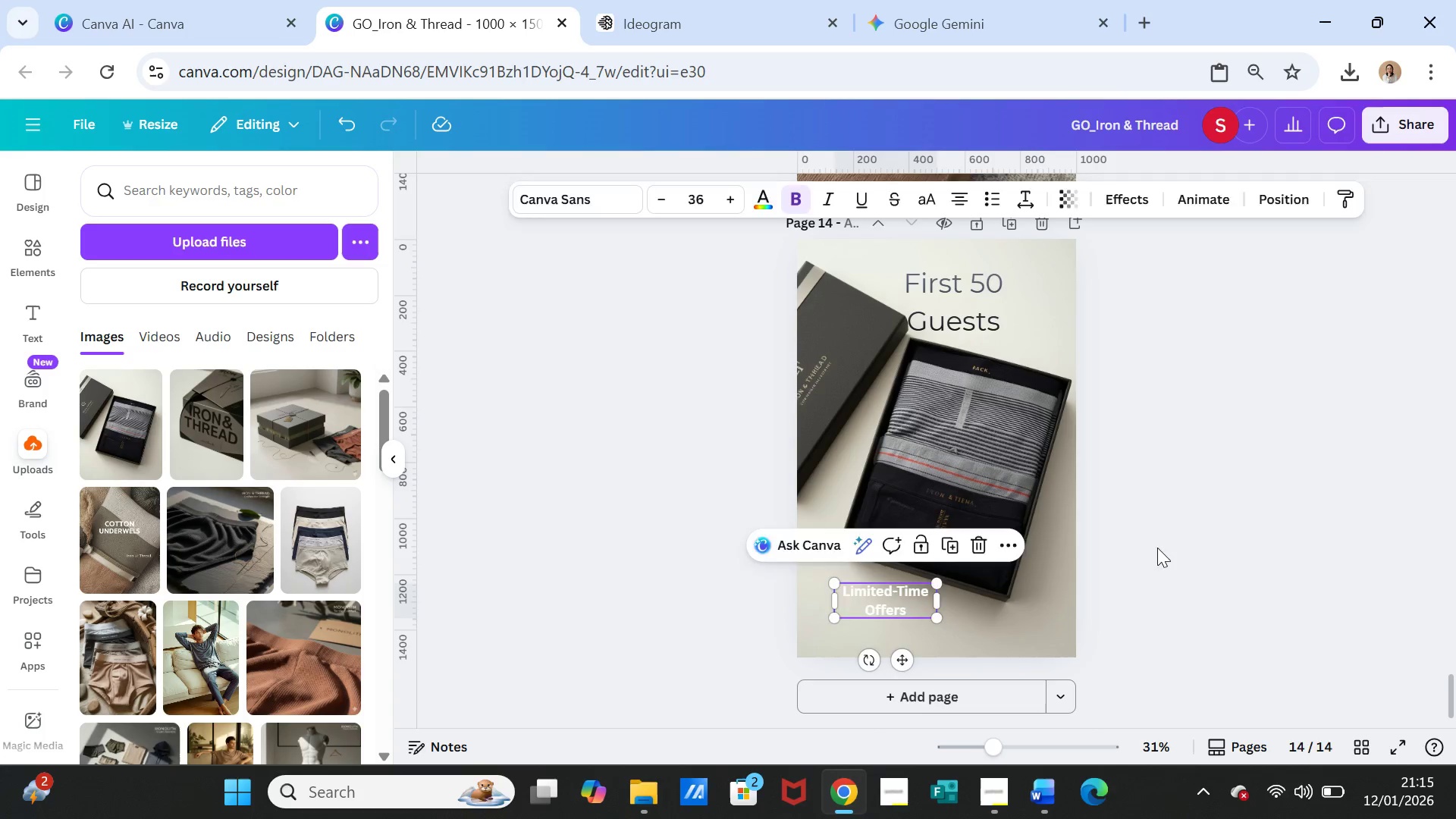 
left_click([1157, 548])
 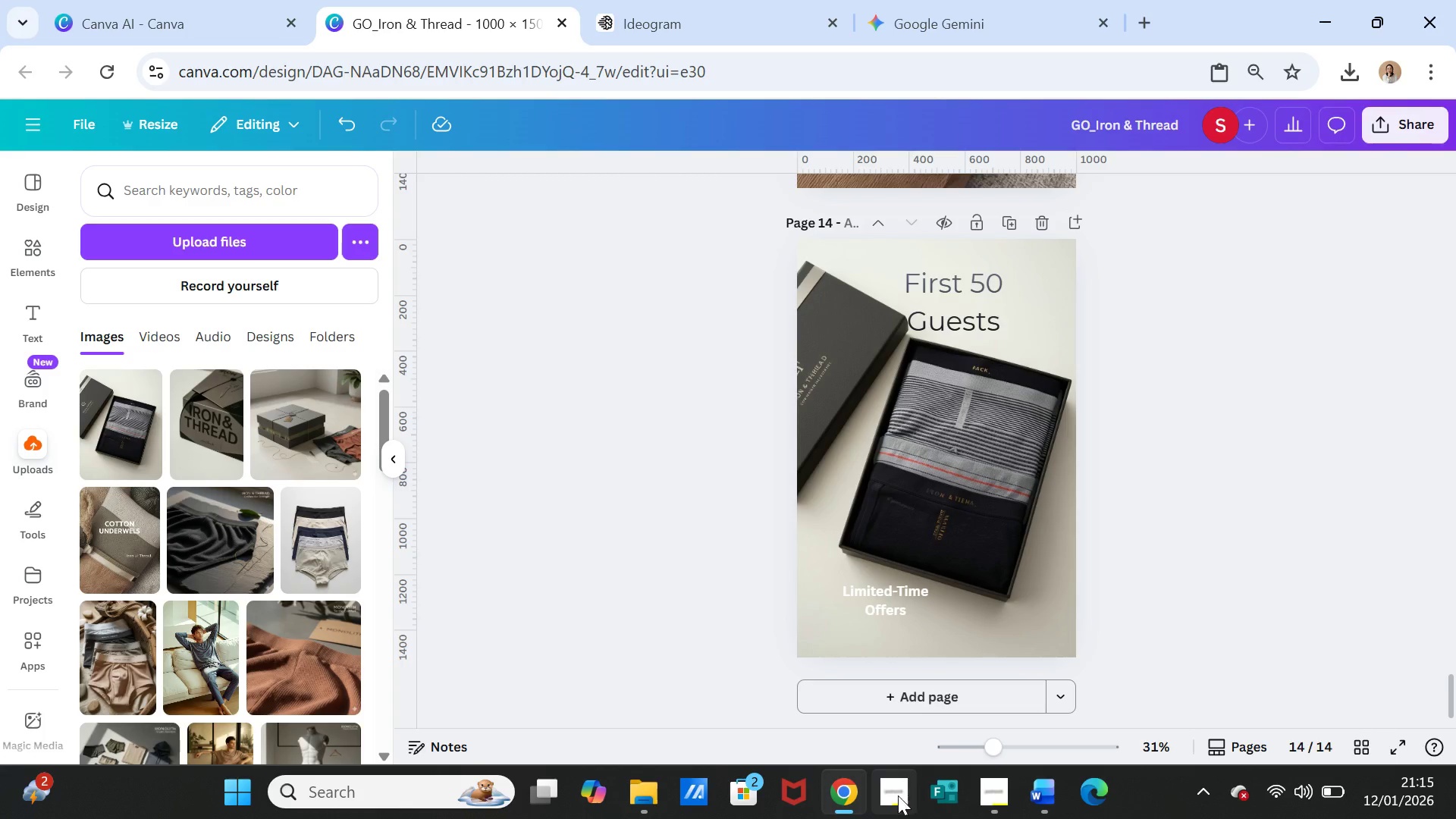 
left_click([846, 794])
 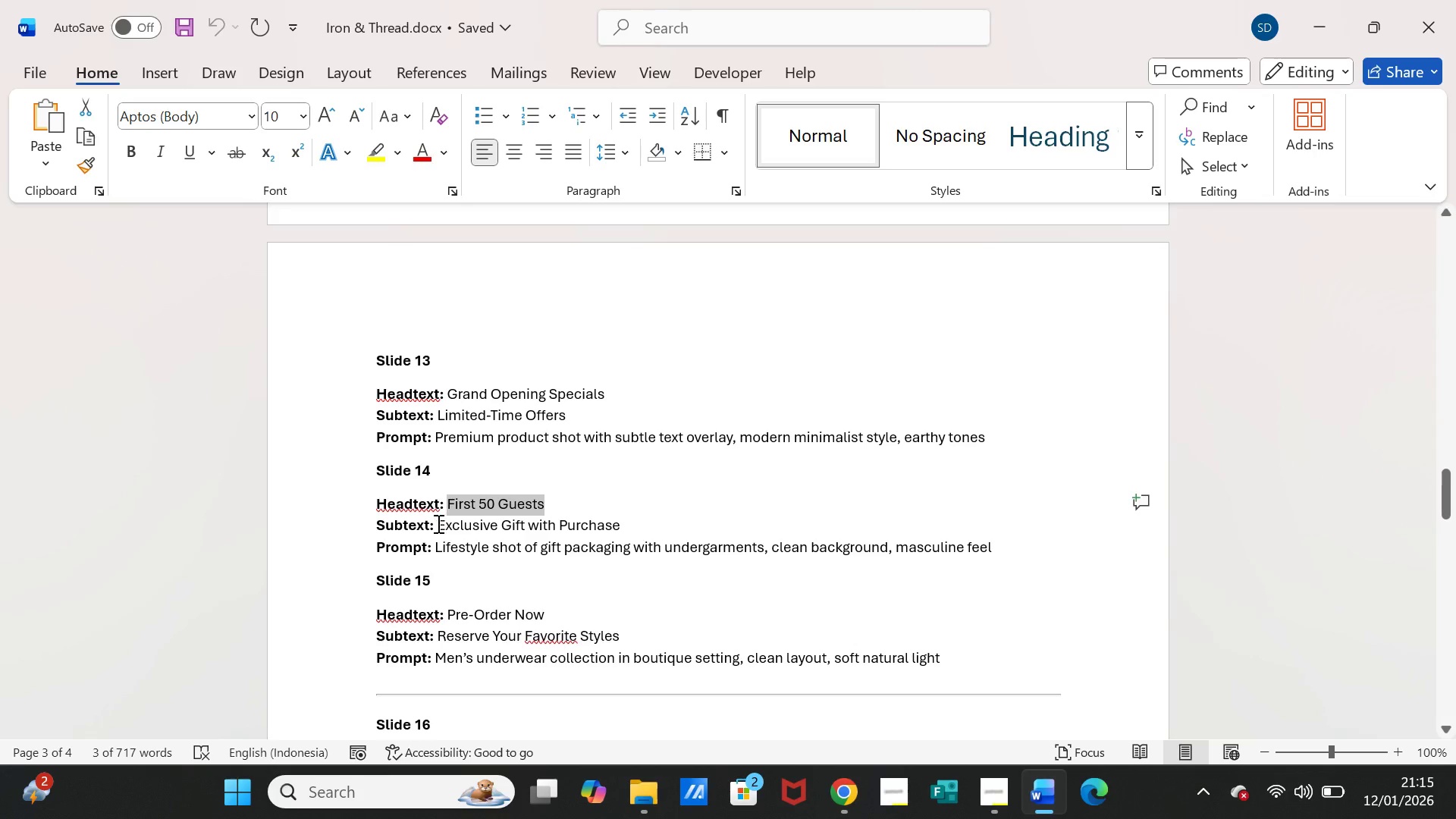 
left_click_drag(start_coordinate=[437, 523], to_coordinate=[596, 516])
 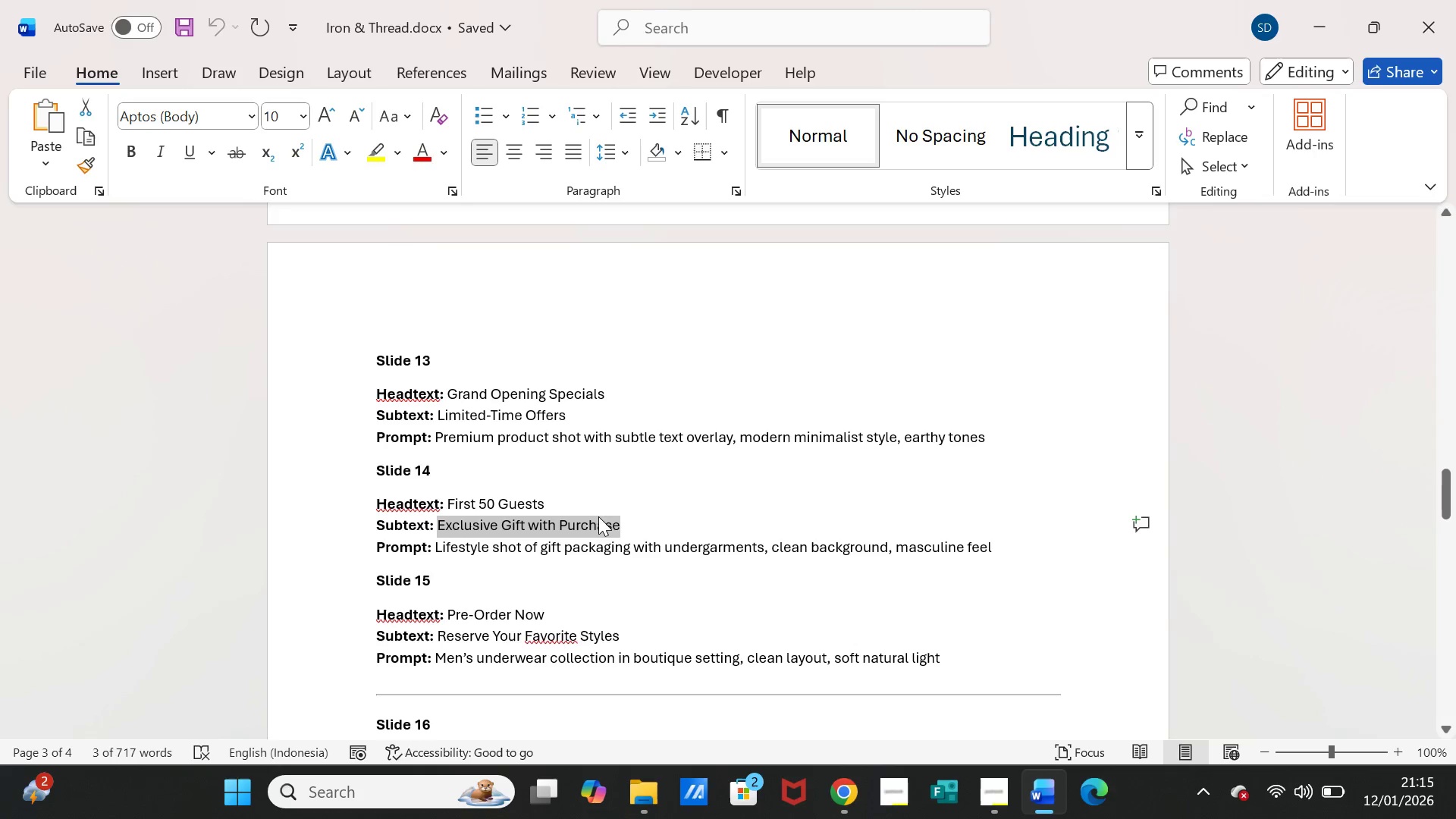 
key(Control+C)
 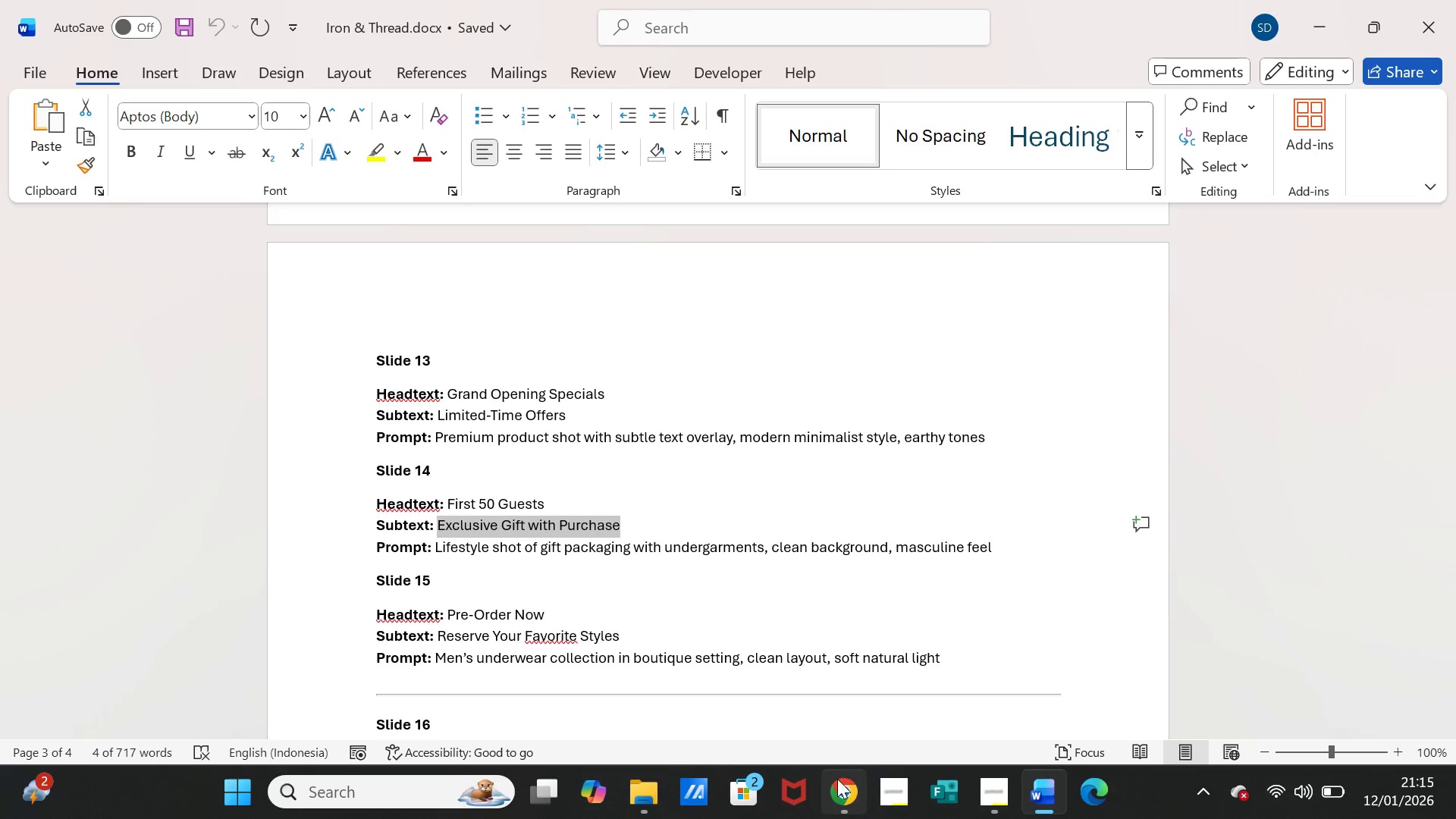 
left_click([837, 783])
 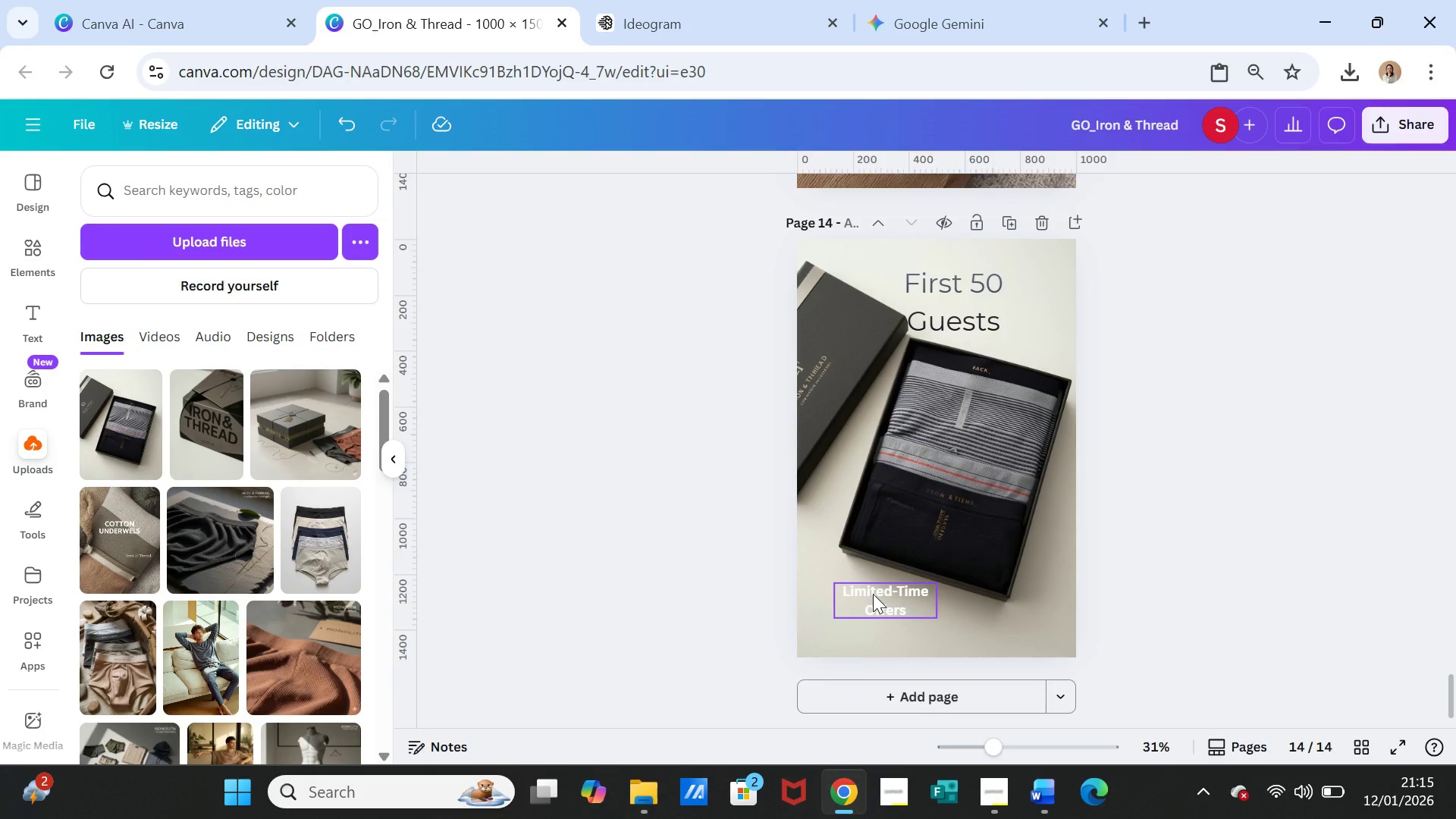 
double_click([873, 594])
 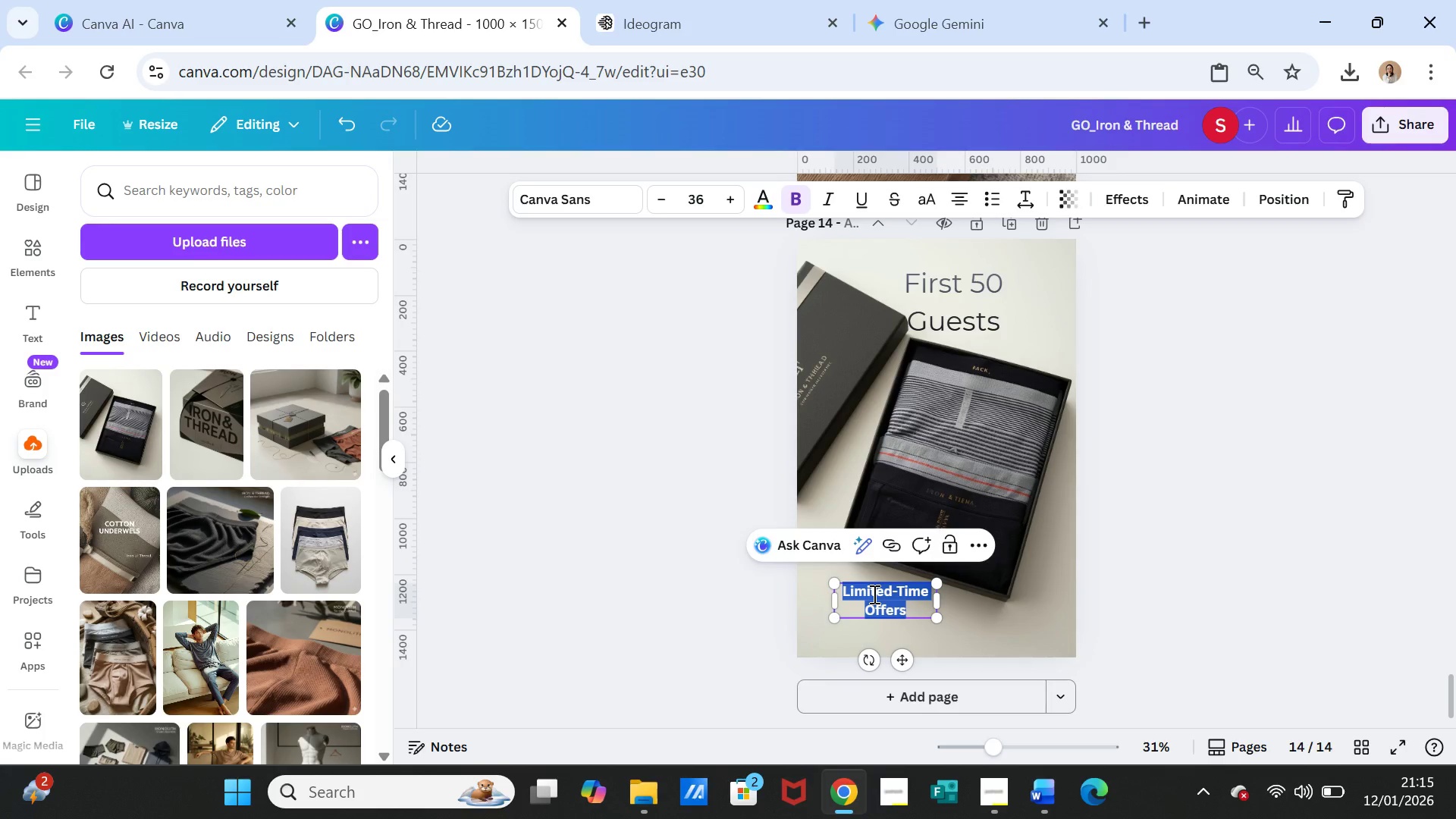 
triple_click([873, 594])
 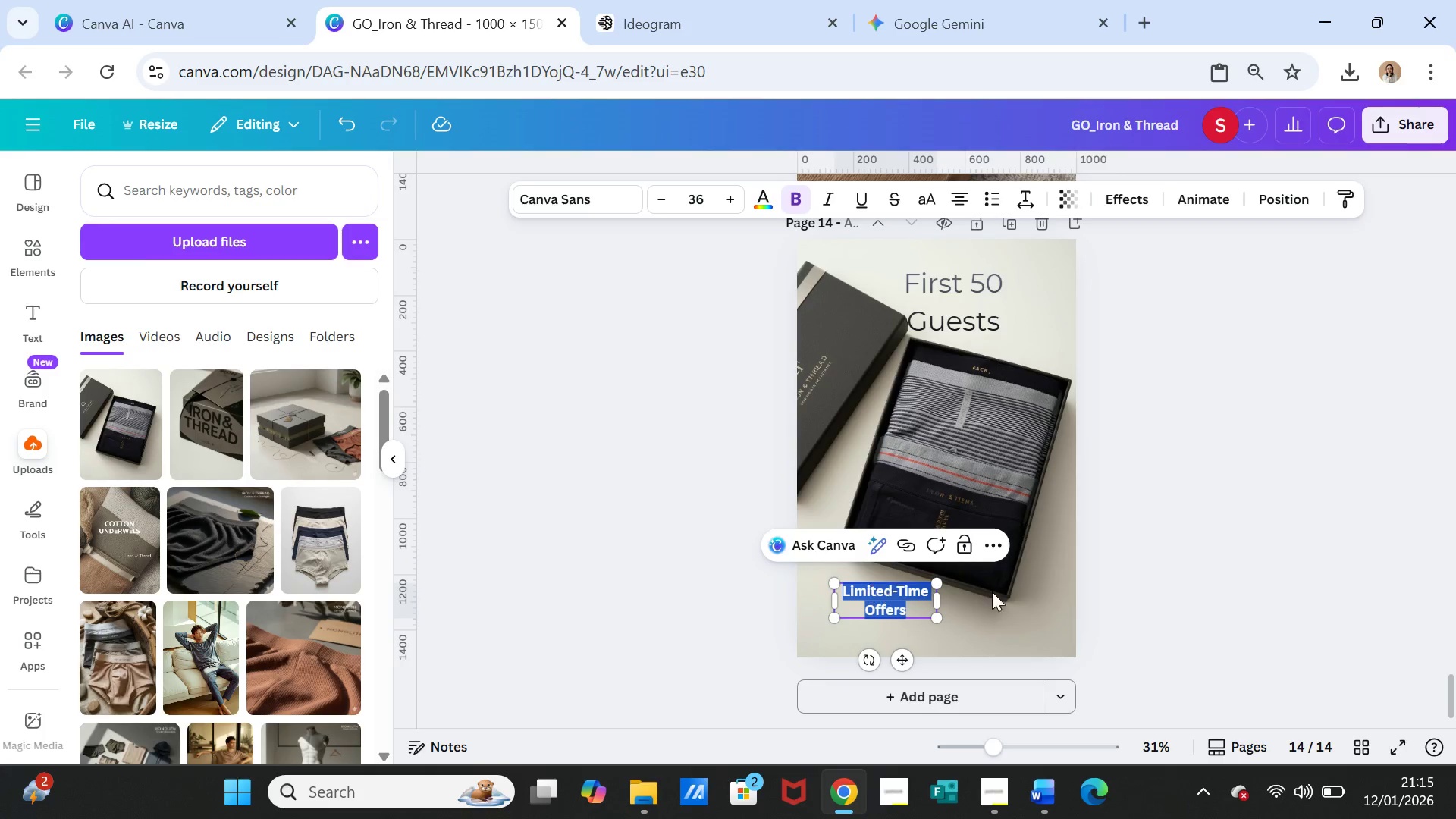 
key(Control+V)
 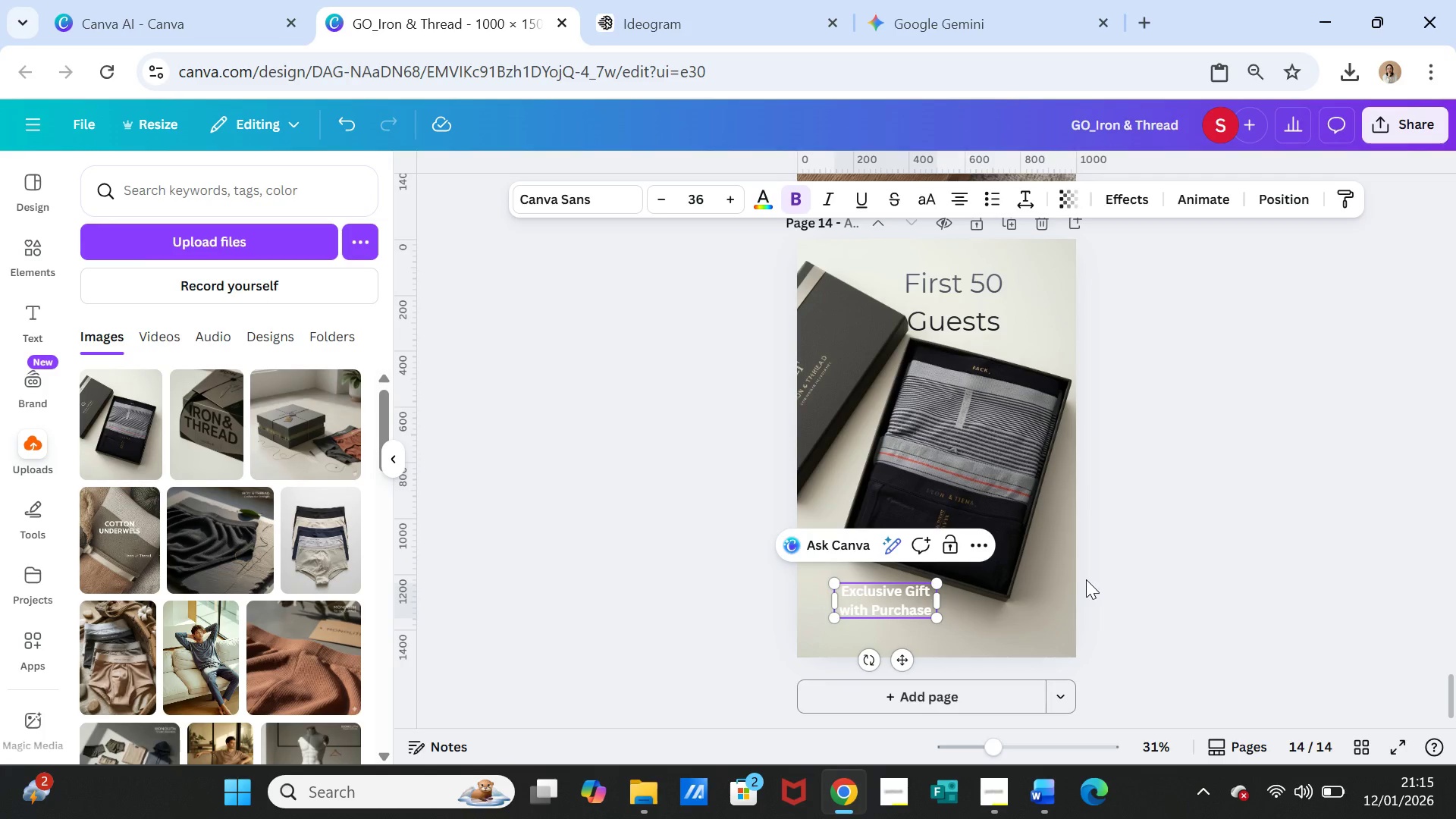 
left_click([1086, 579])
 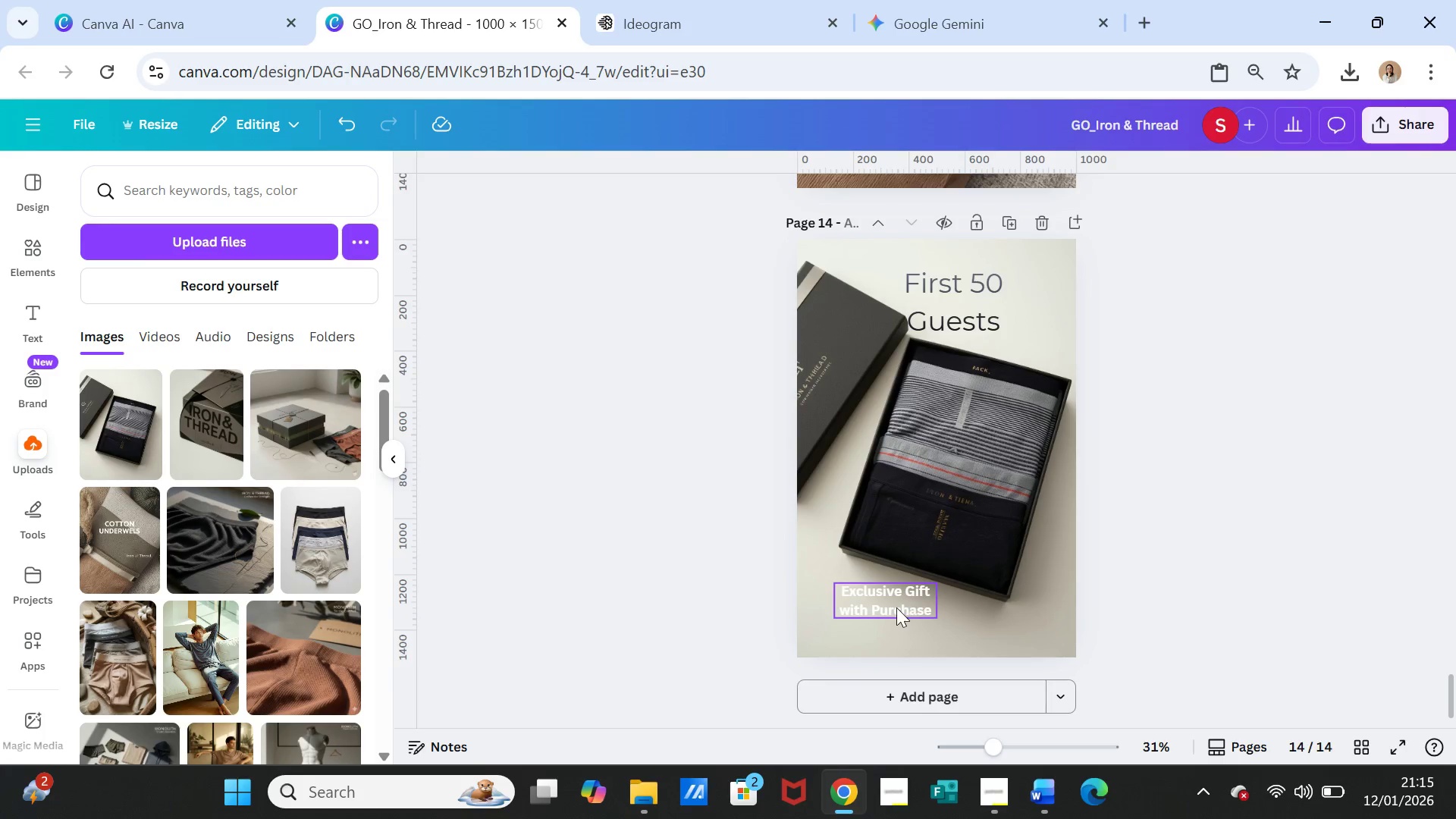 
left_click_drag(start_coordinate=[892, 604], to_coordinate=[976, 603])
 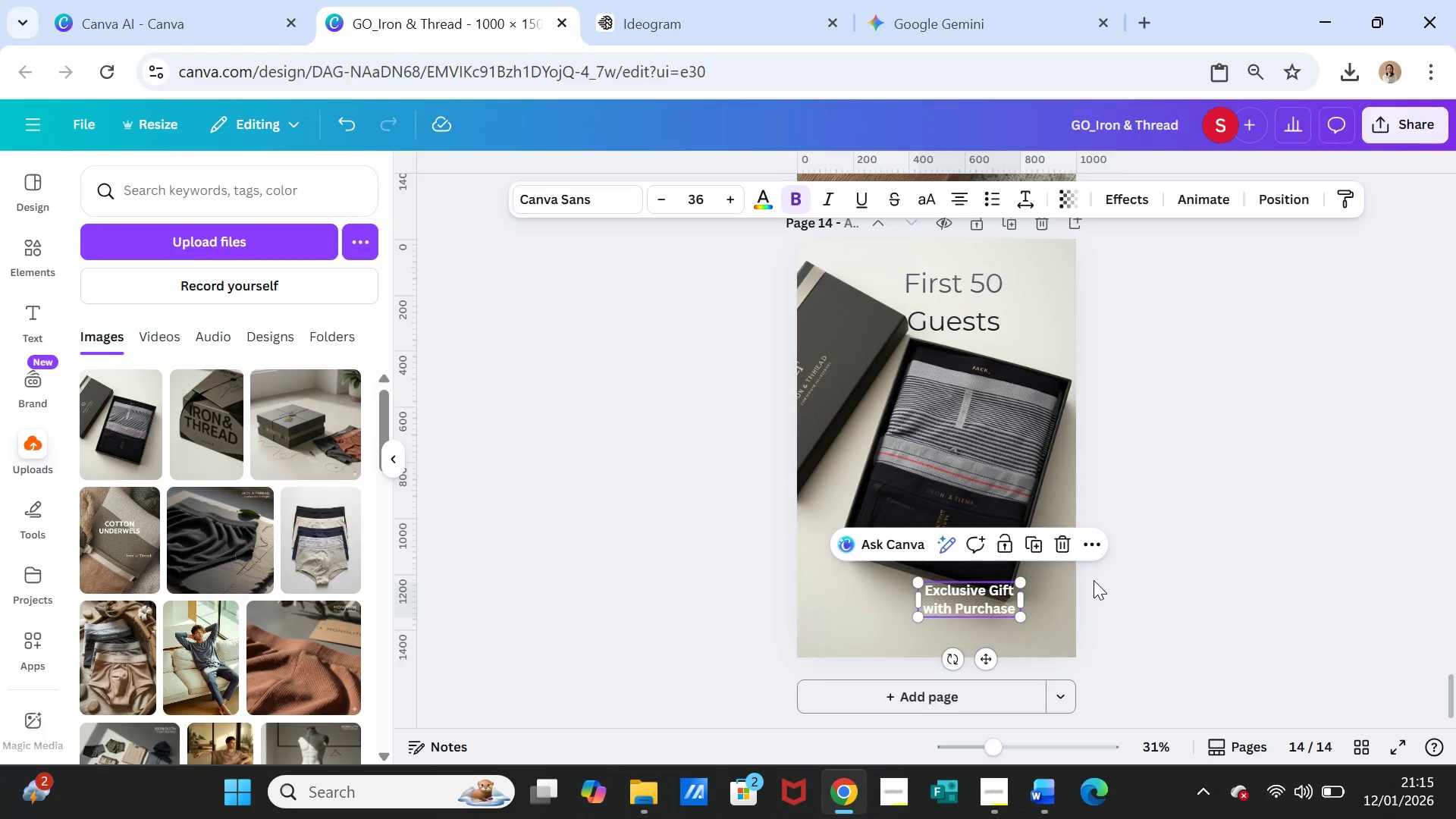 
left_click([1094, 580])
 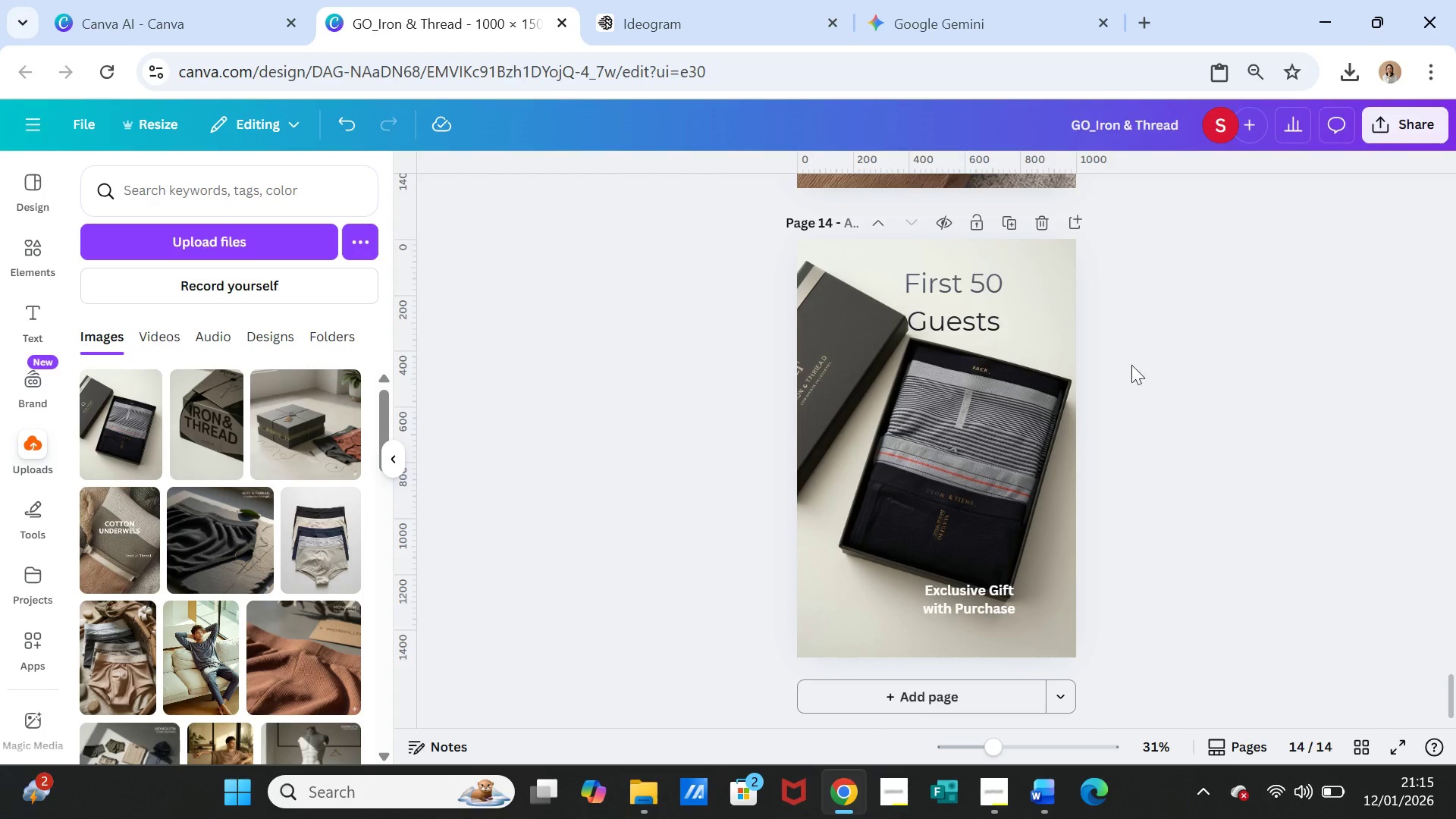 
left_click([1019, 218])
 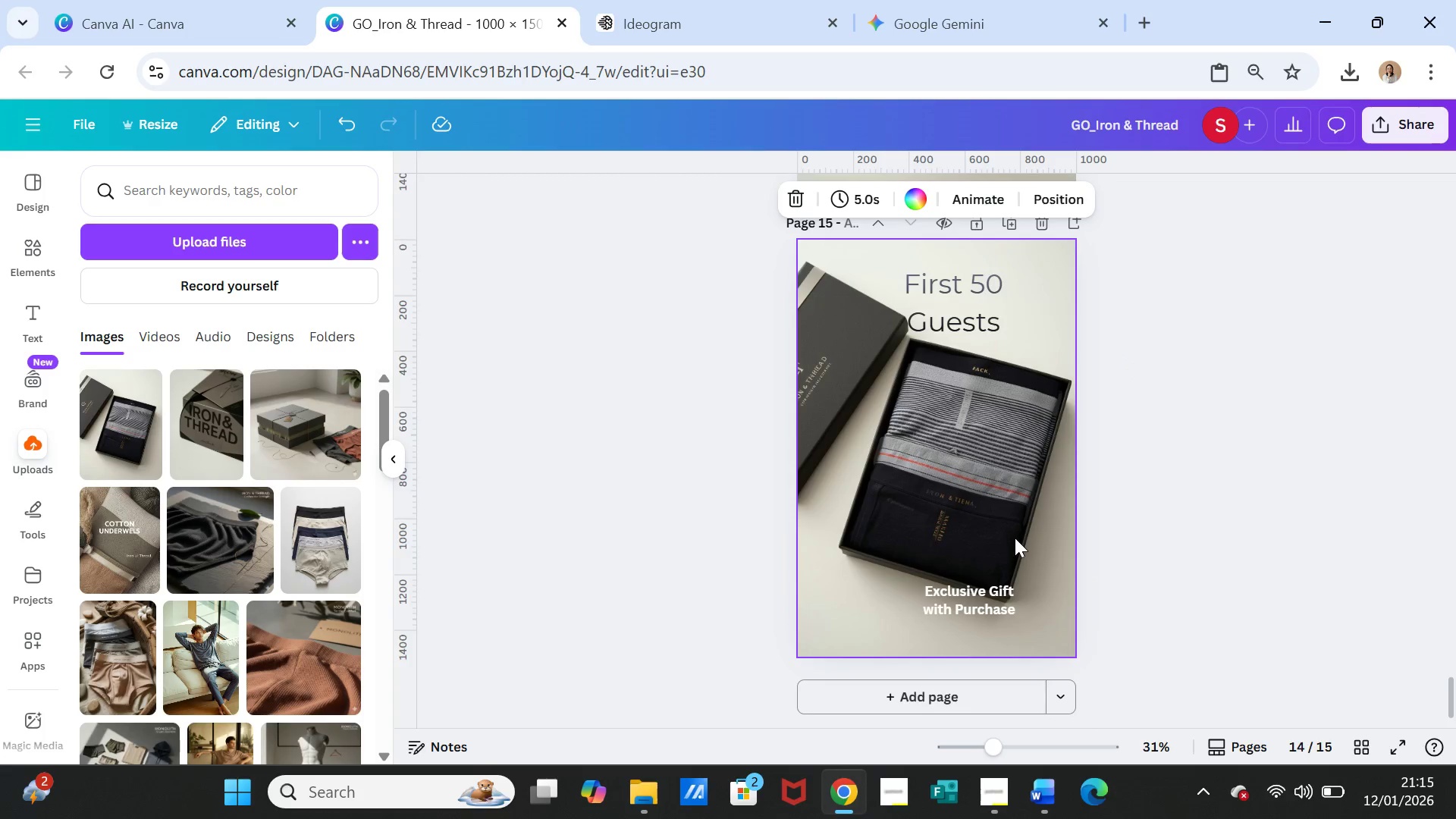 
left_click([1015, 538])
 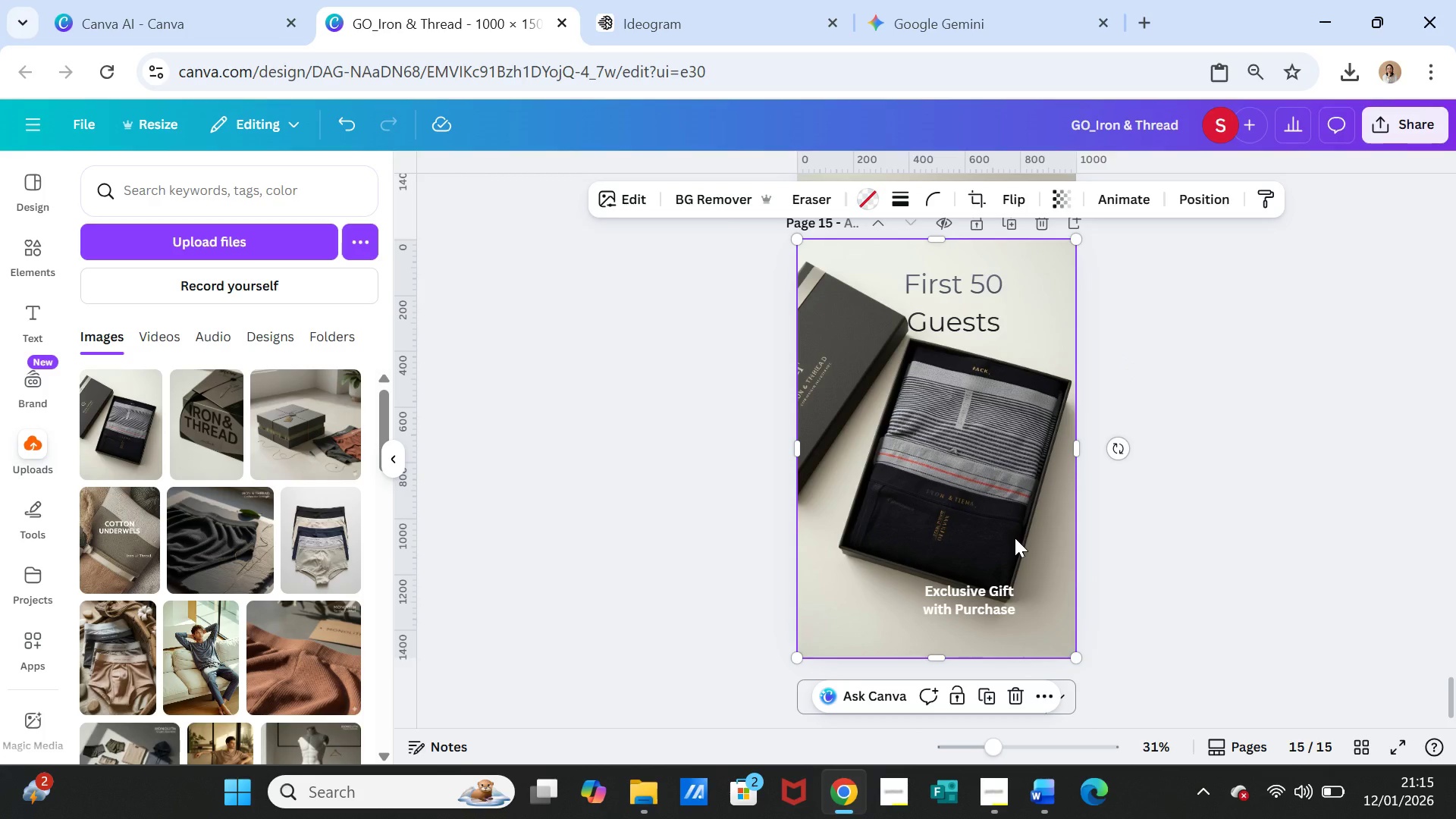 
key(Delete)
 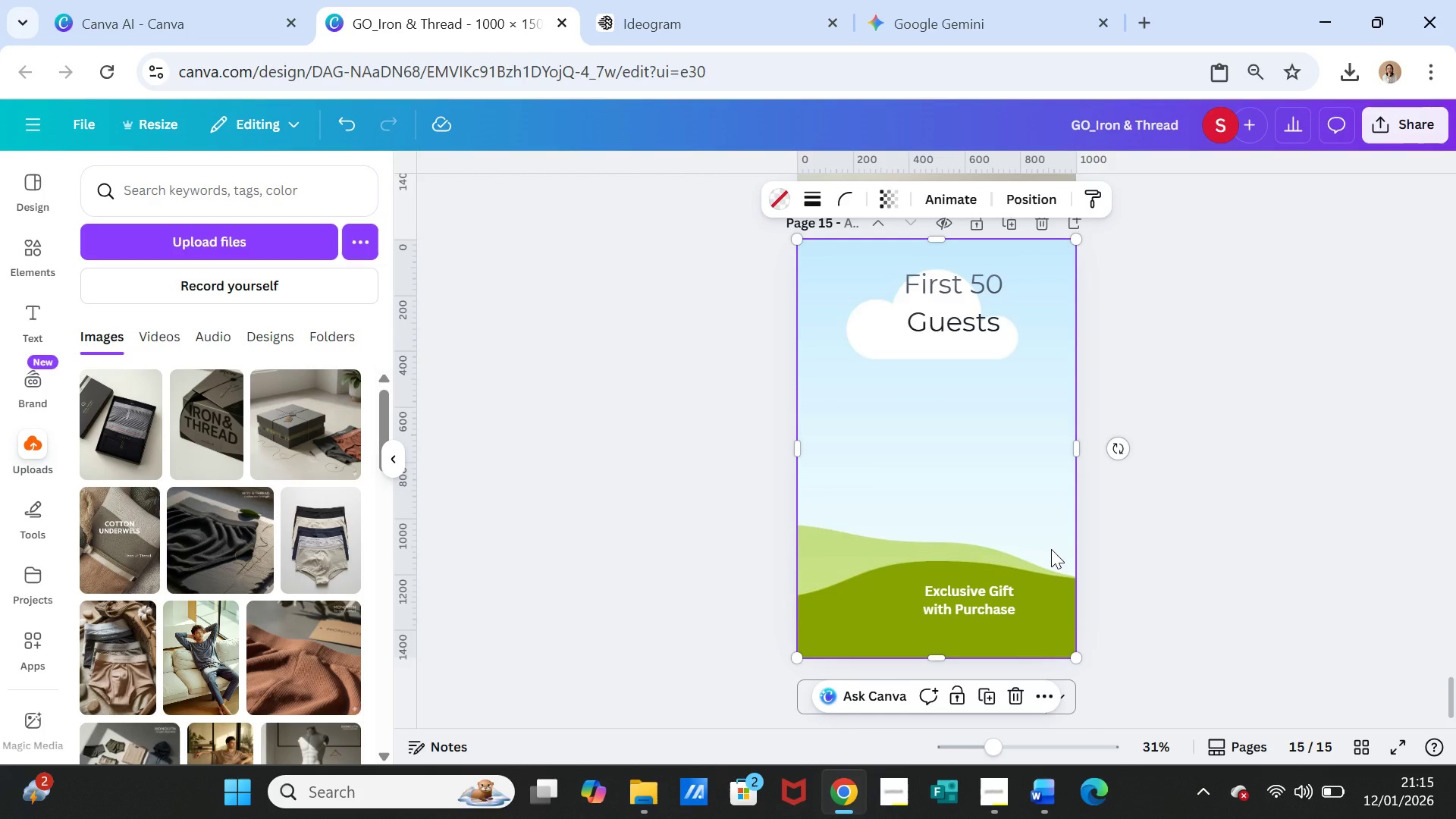 
wait(13.92)
 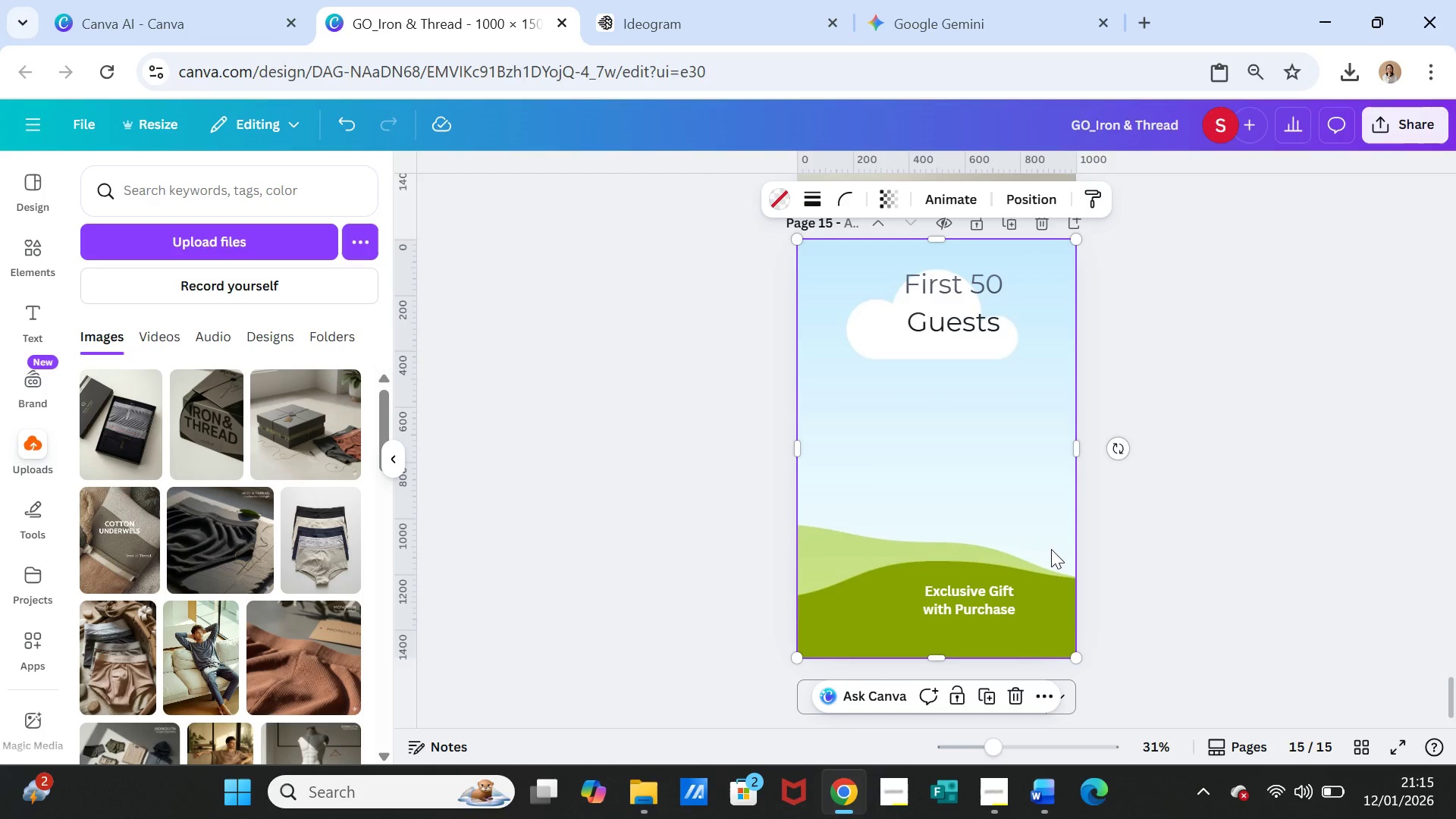 
left_click([1050, 788])
 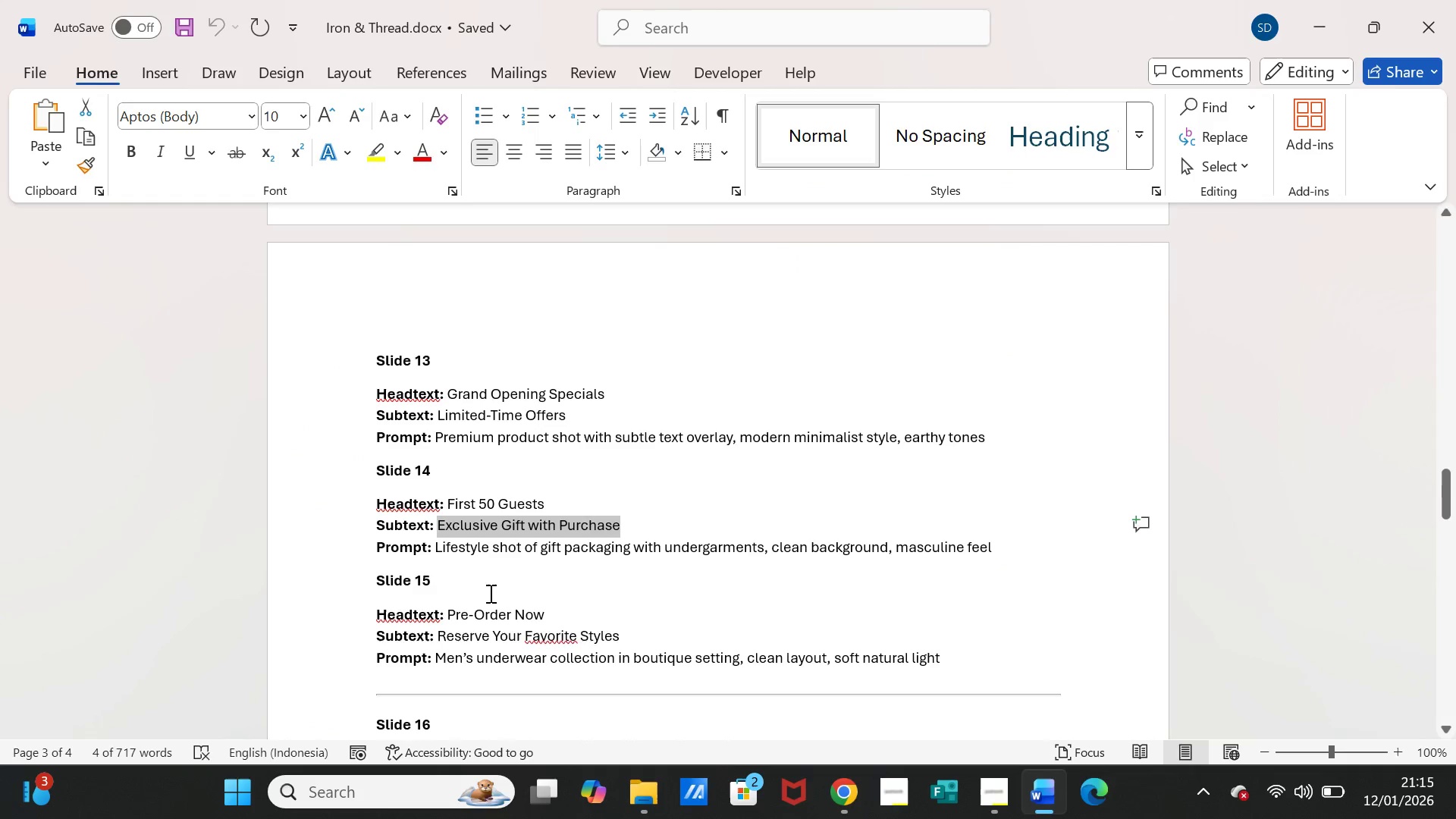 
scroll: coordinate [466, 626], scroll_direction: down, amount: 2.0
 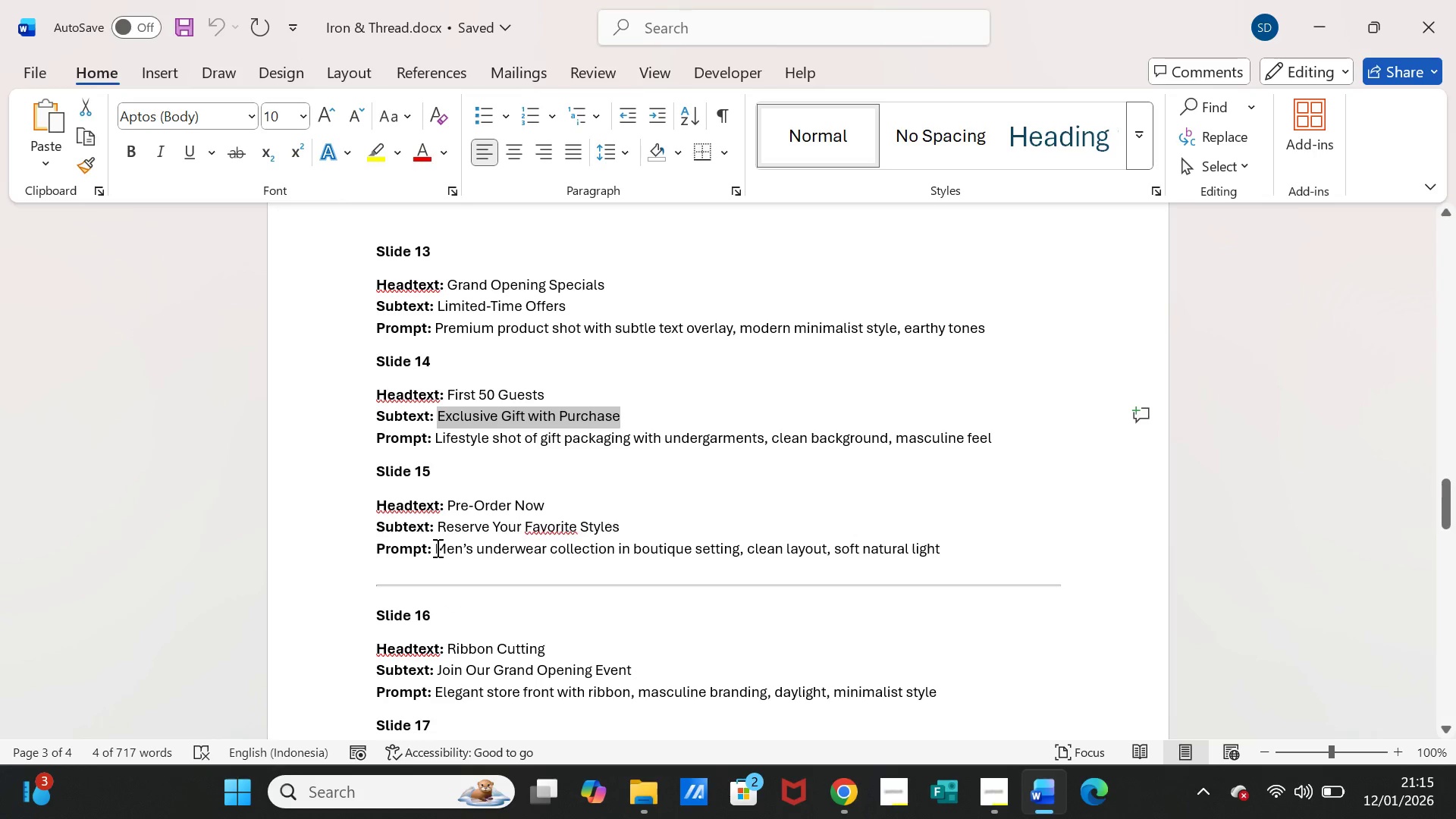 
left_click_drag(start_coordinate=[436, 548], to_coordinate=[932, 548])
 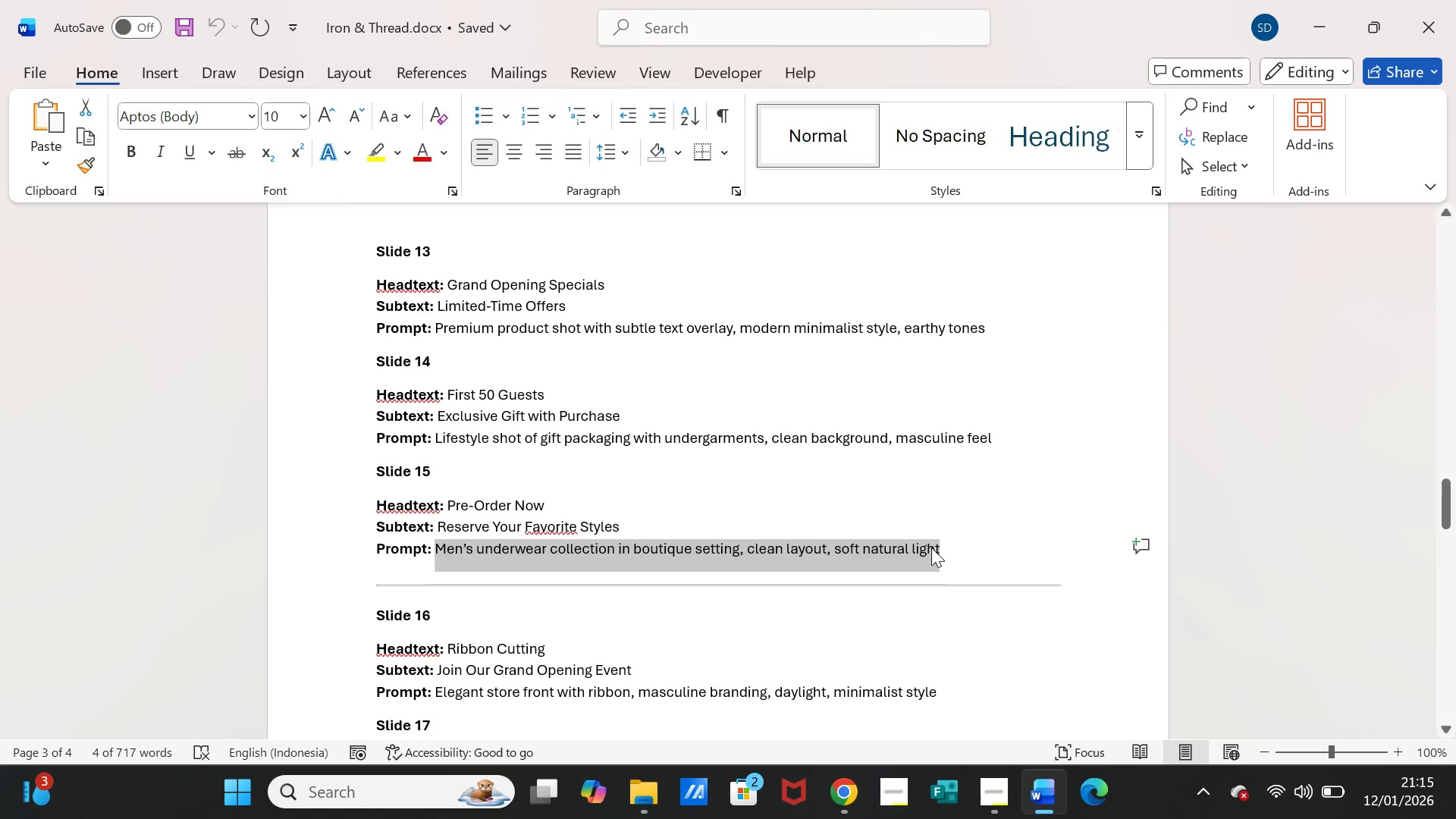 
key(Control+C)
 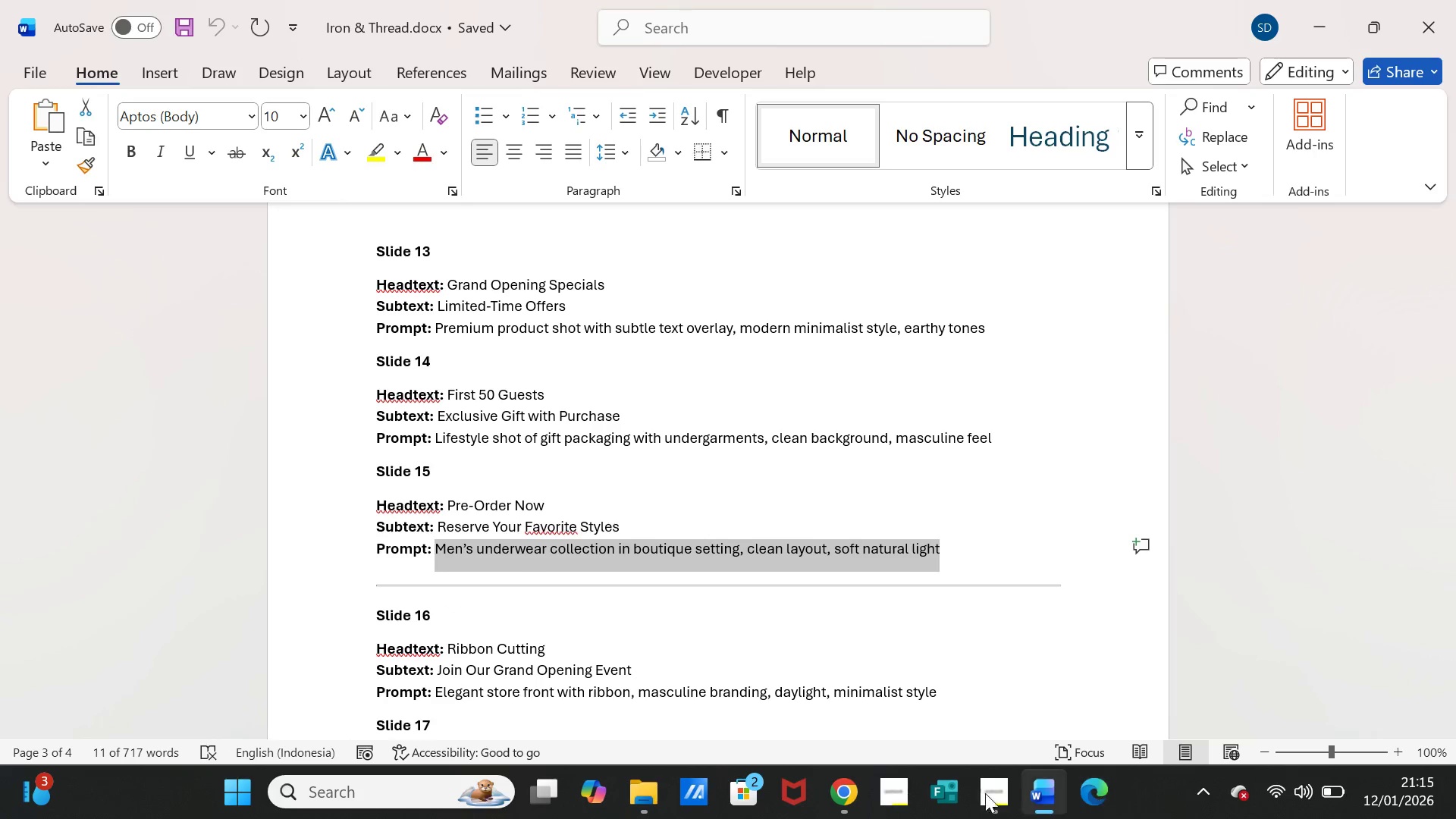 
left_click([846, 788])
 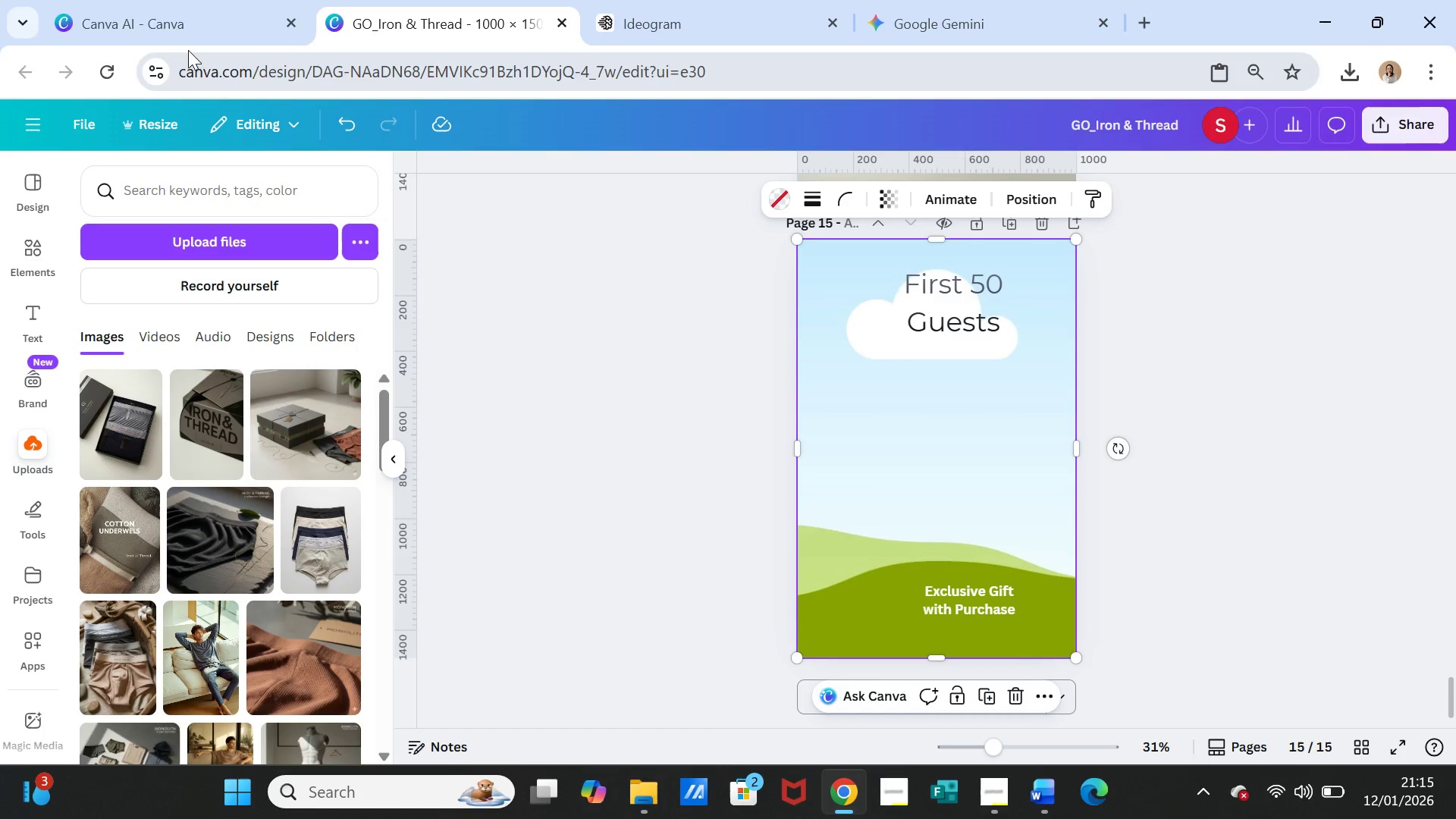 
left_click([177, 20])
 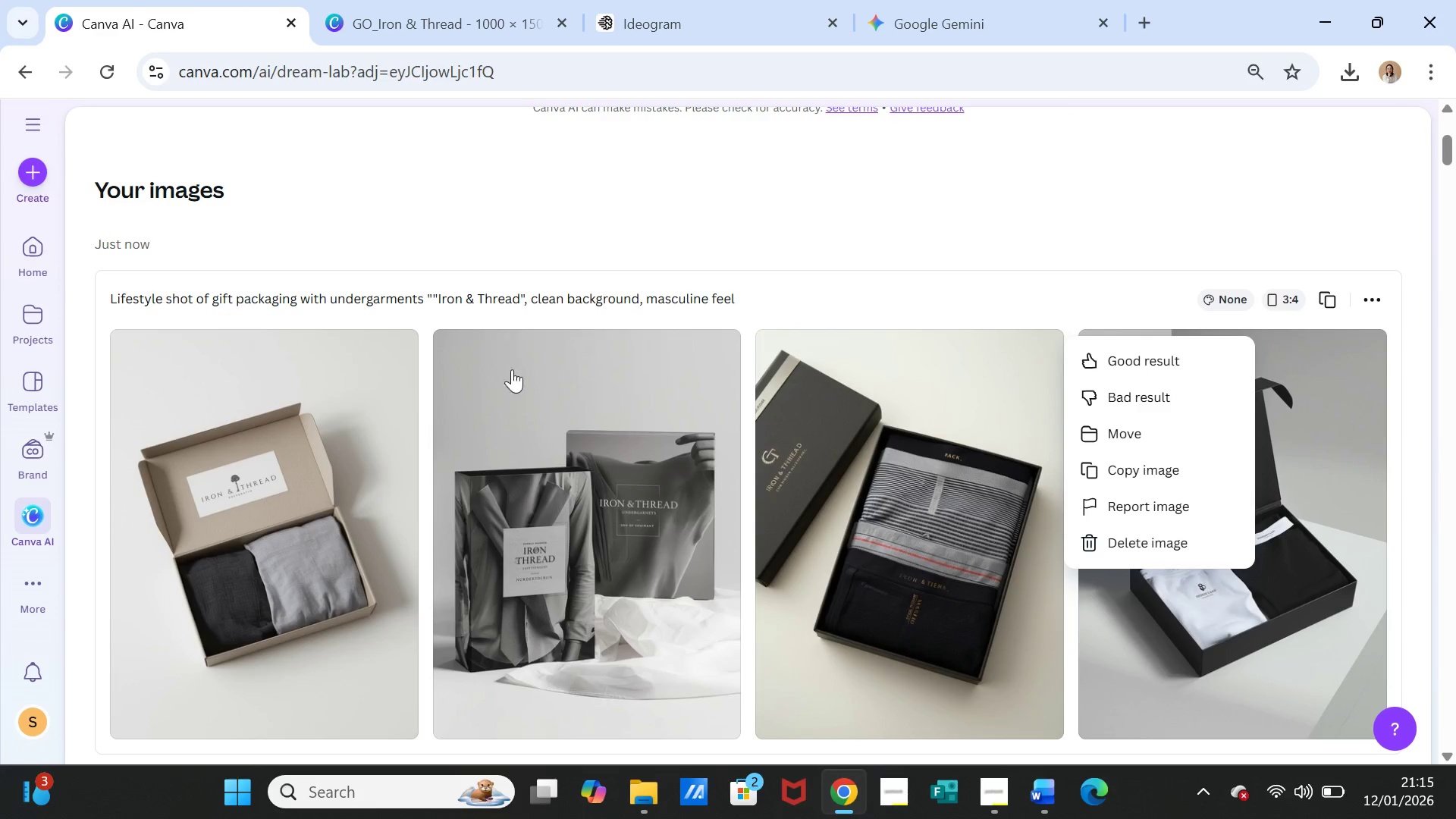 
scroll: coordinate [519, 382], scroll_direction: up, amount: 4.0
 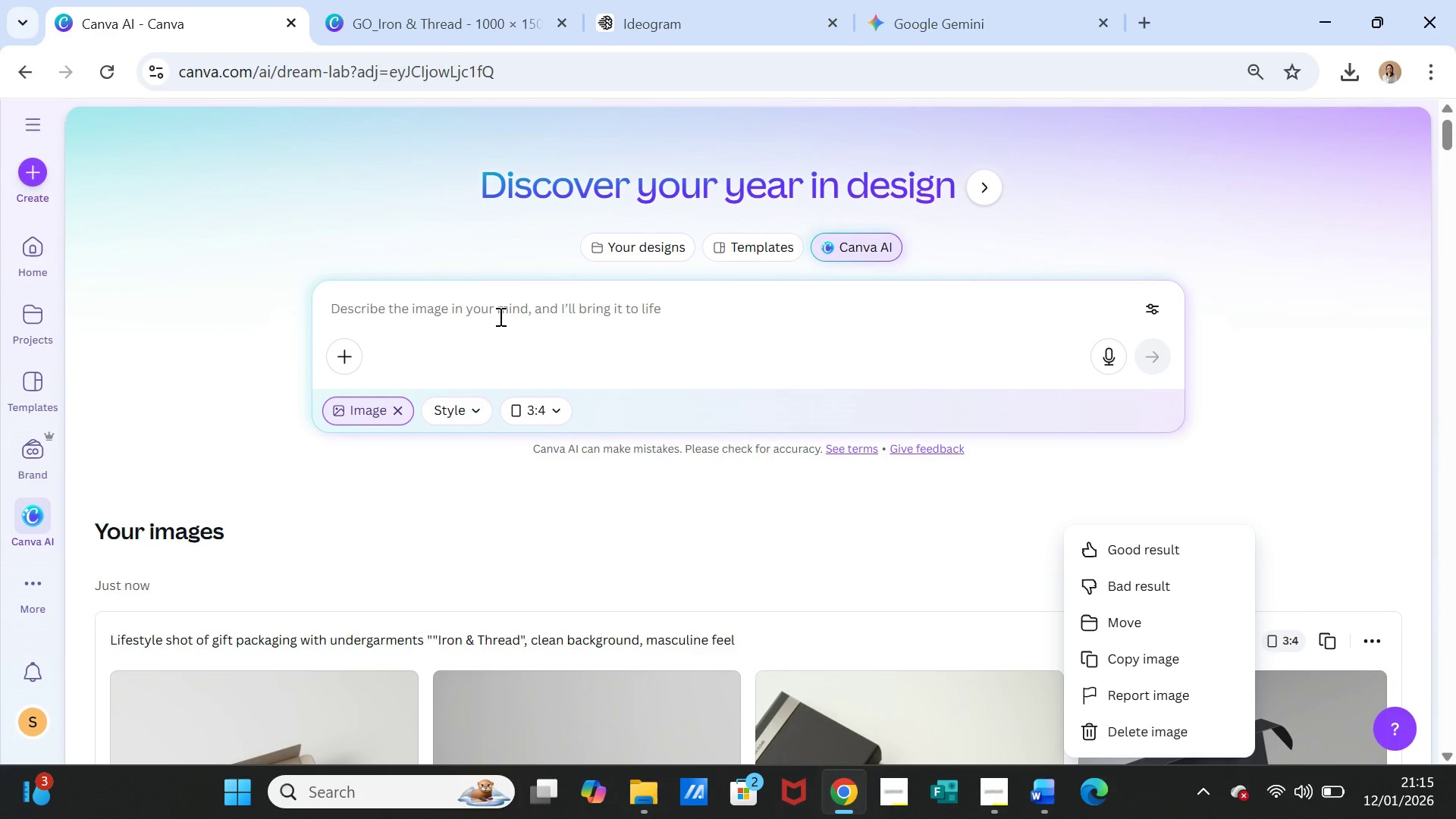 
left_click([499, 316])
 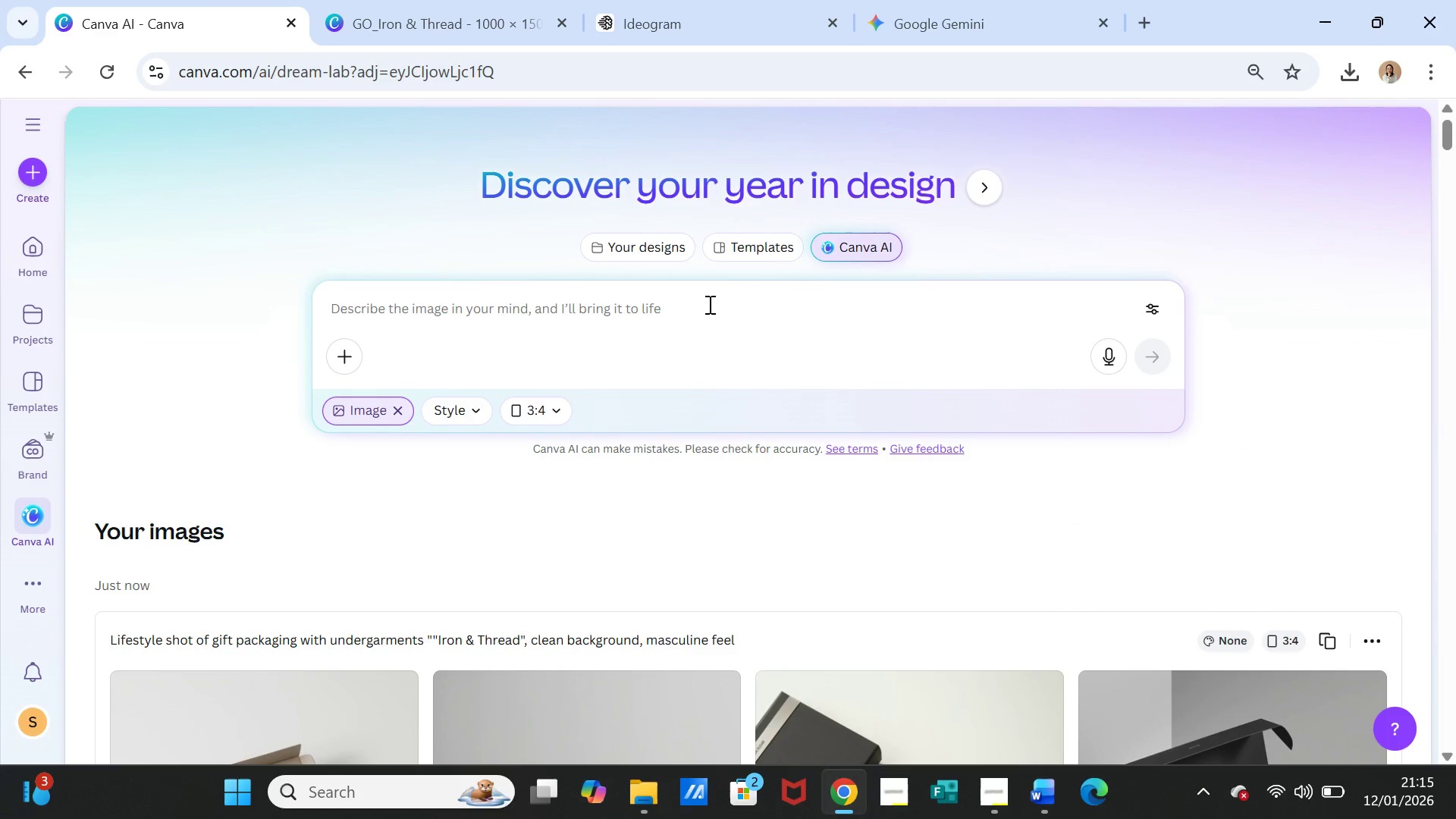 
hold_key(key=ControlLeft, duration=0.97)
 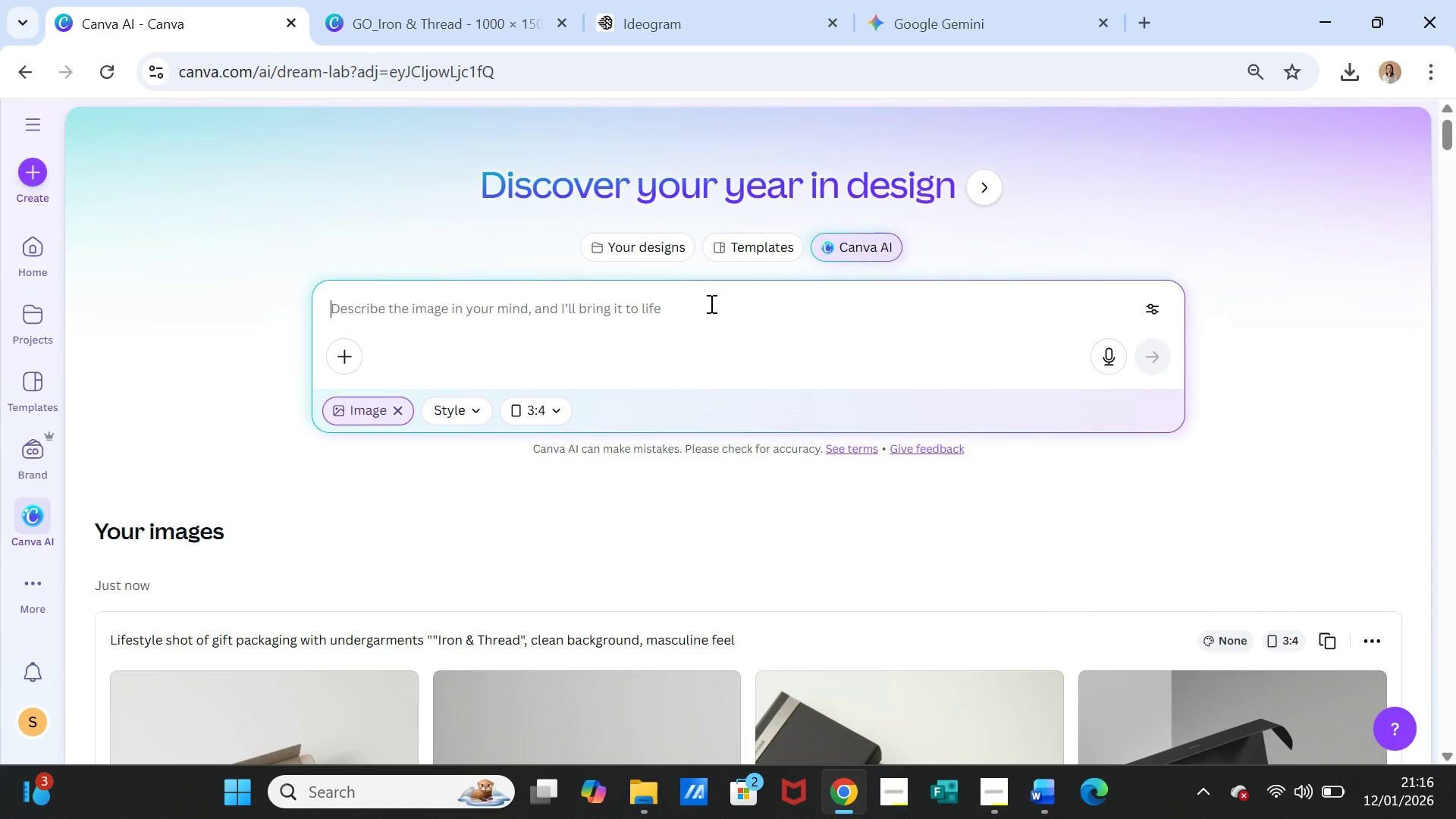 
left_click([710, 303])
 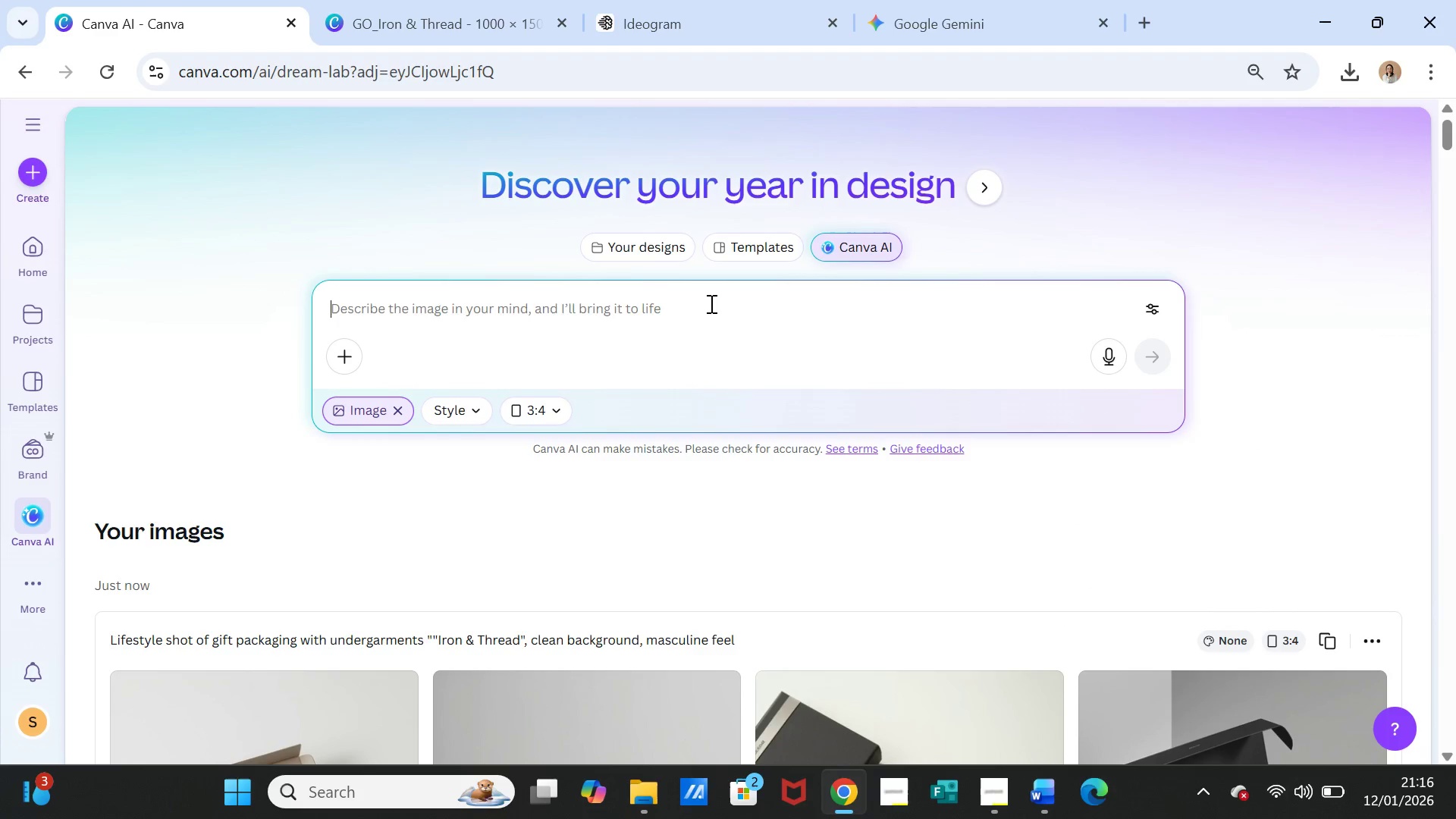 
key(Control+ControlLeft)
 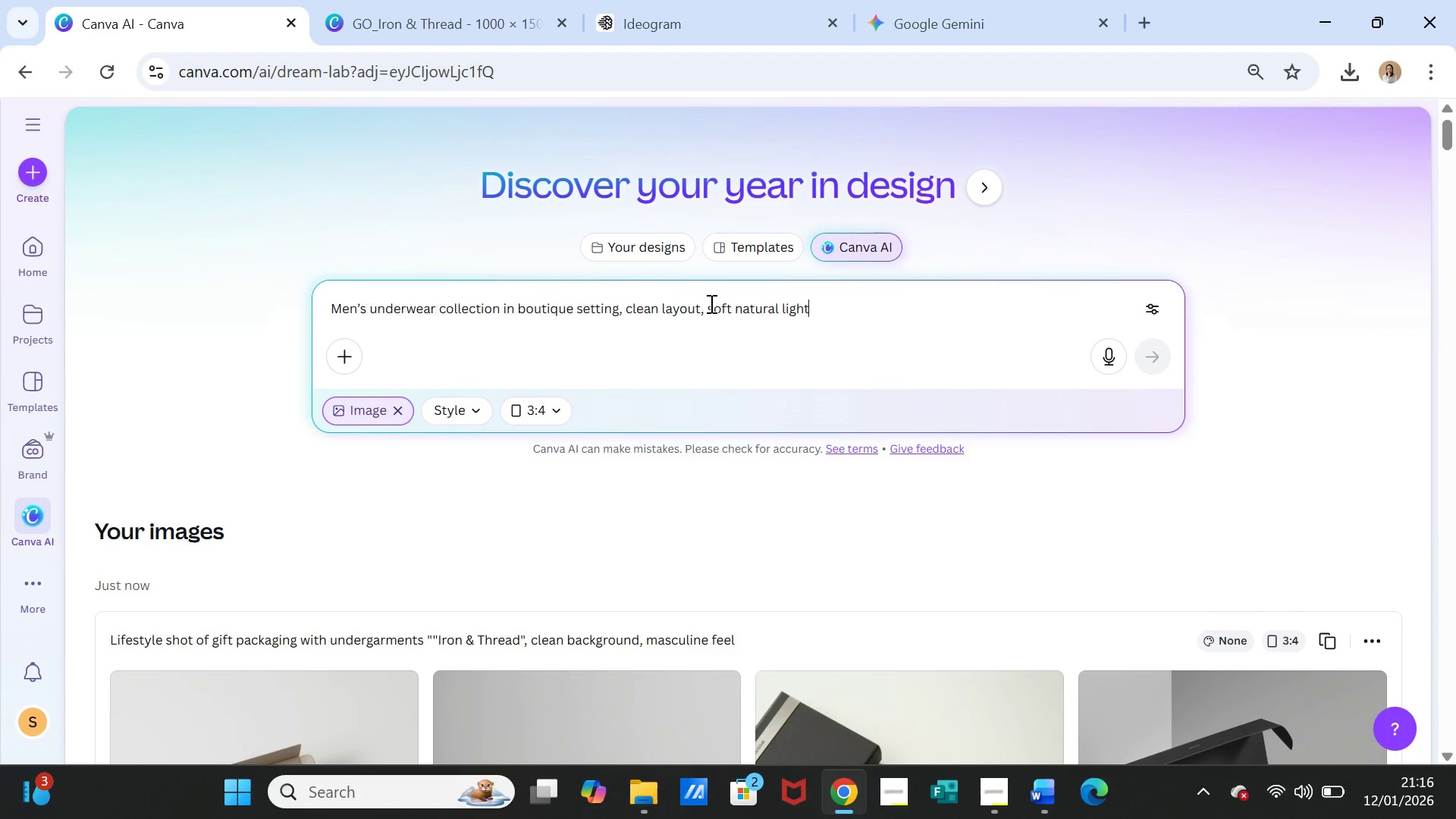 
key(Control+V)
 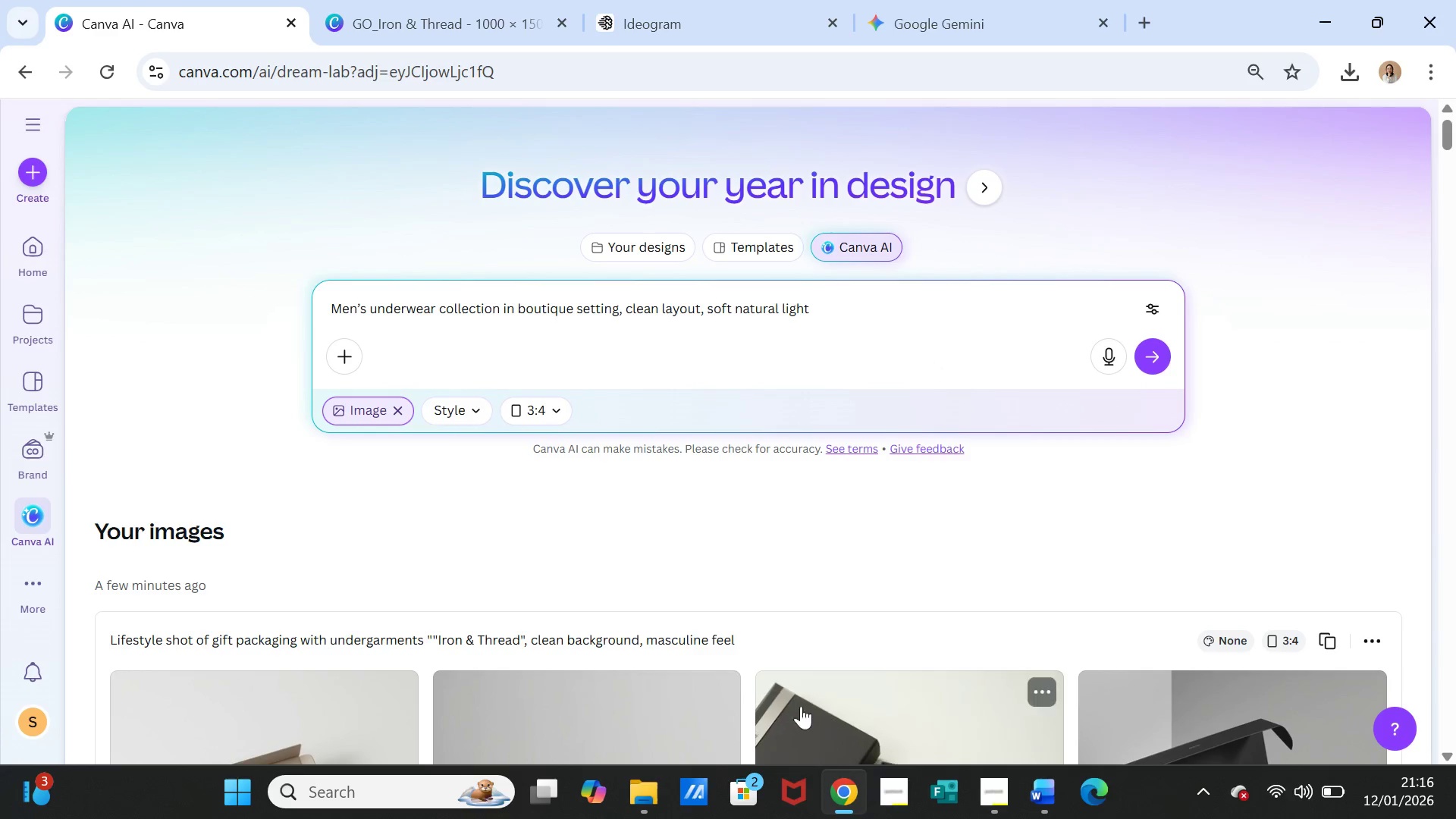 
wait(5.47)
 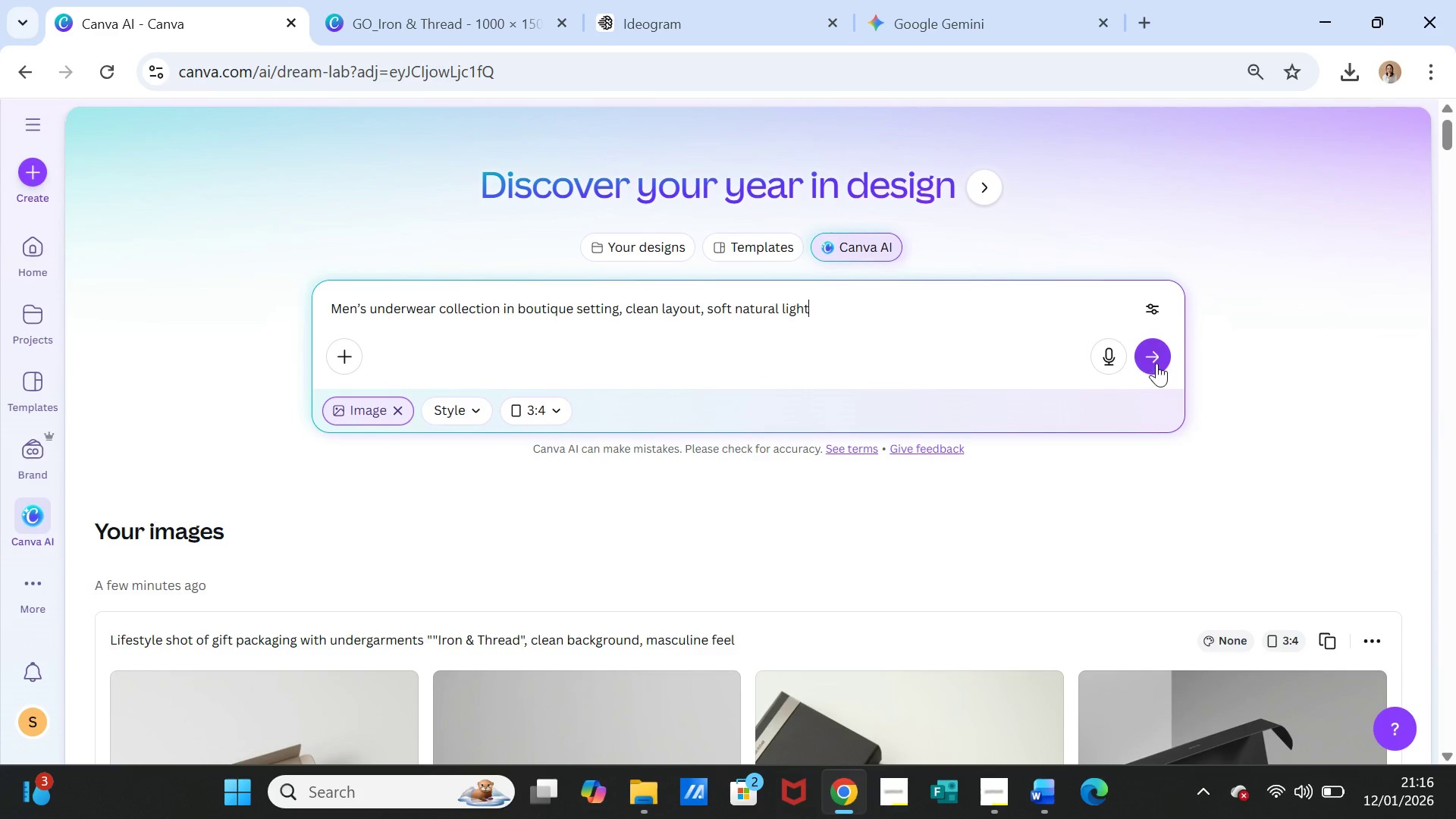 
left_click([989, 795])